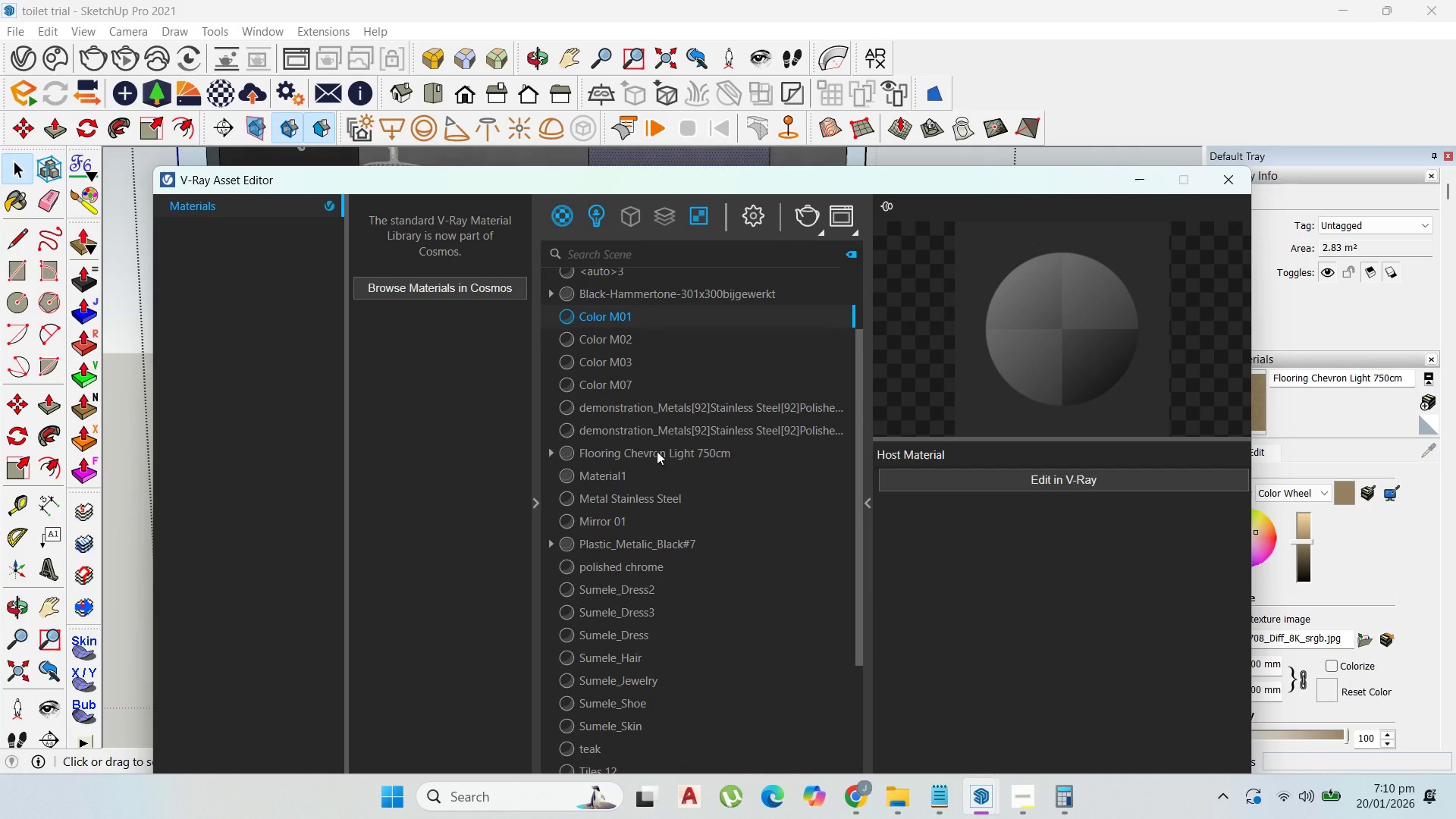 
left_click([665, 452])
 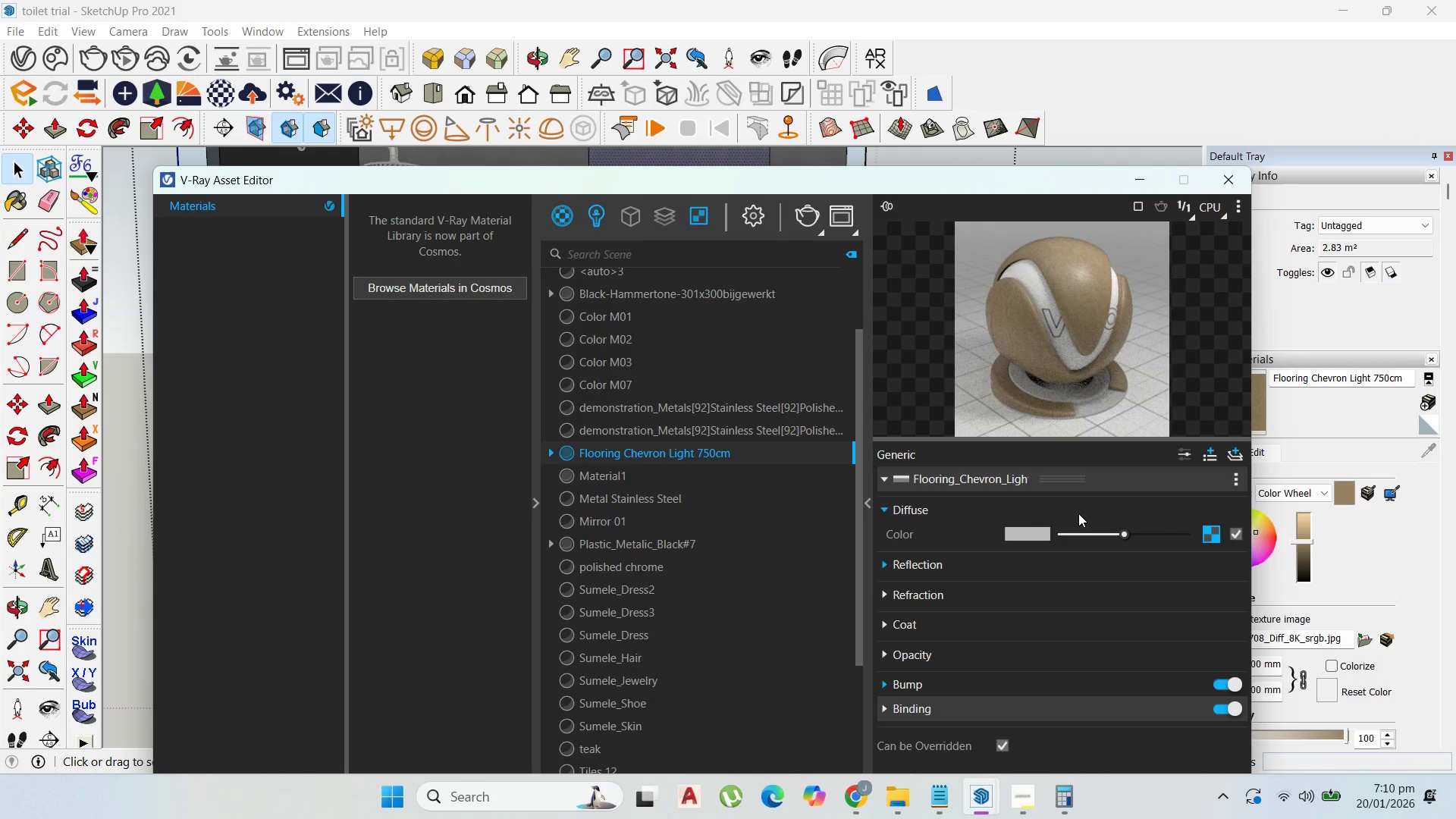 
left_click([1135, 181])
 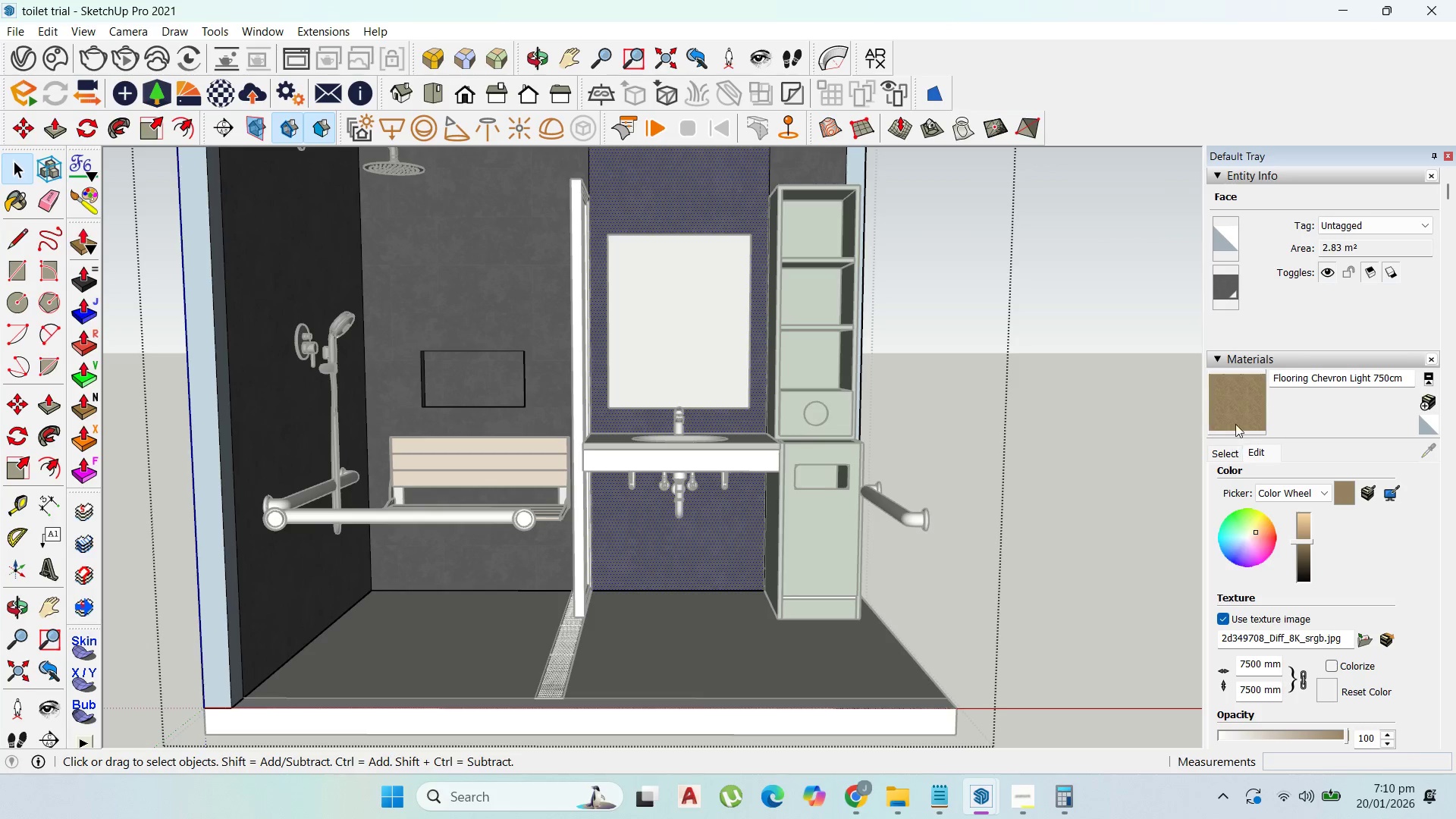 
left_click_drag(start_coordinate=[1235, 416], to_coordinate=[1235, 413])
 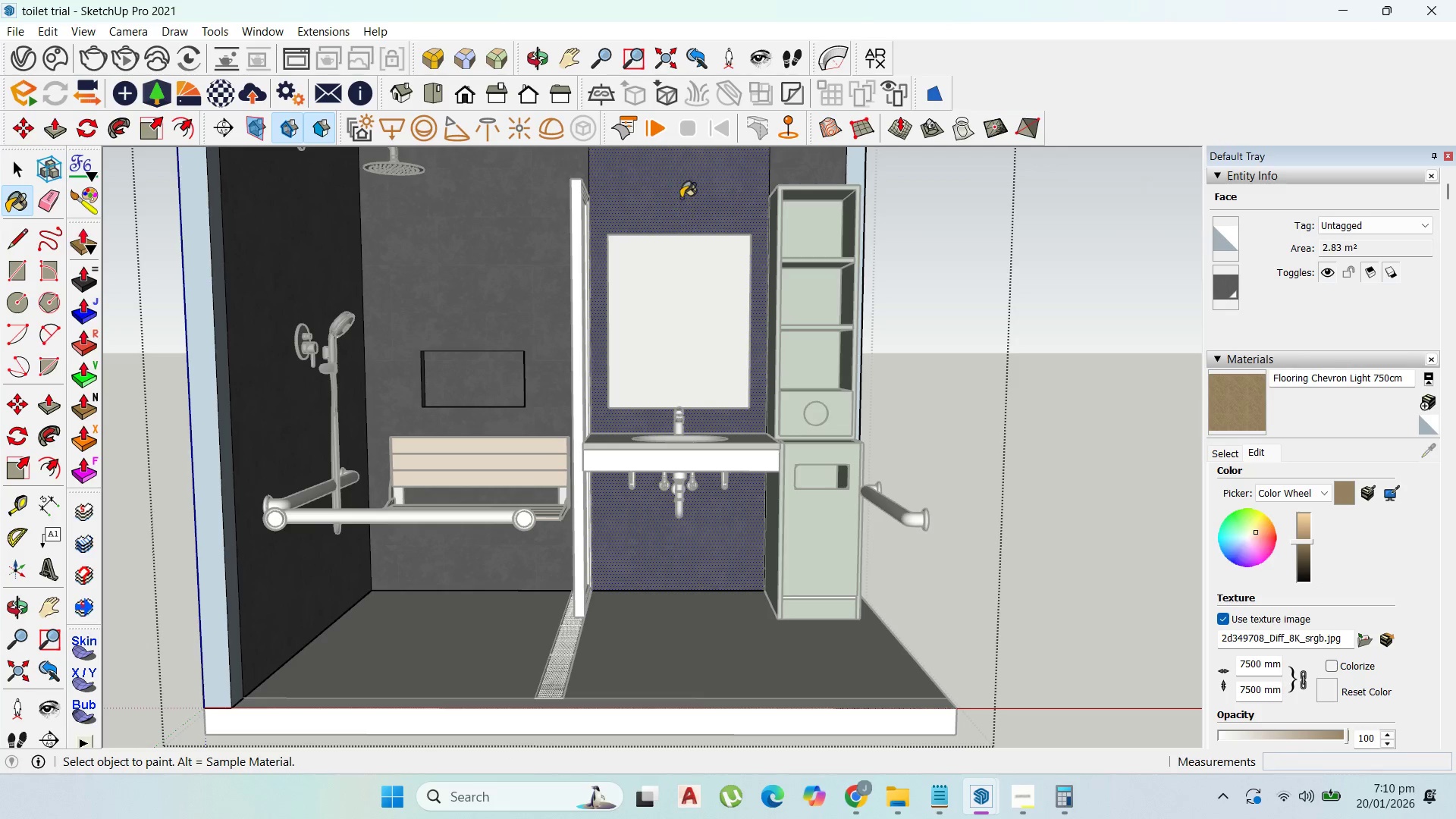 
left_click([683, 197])
 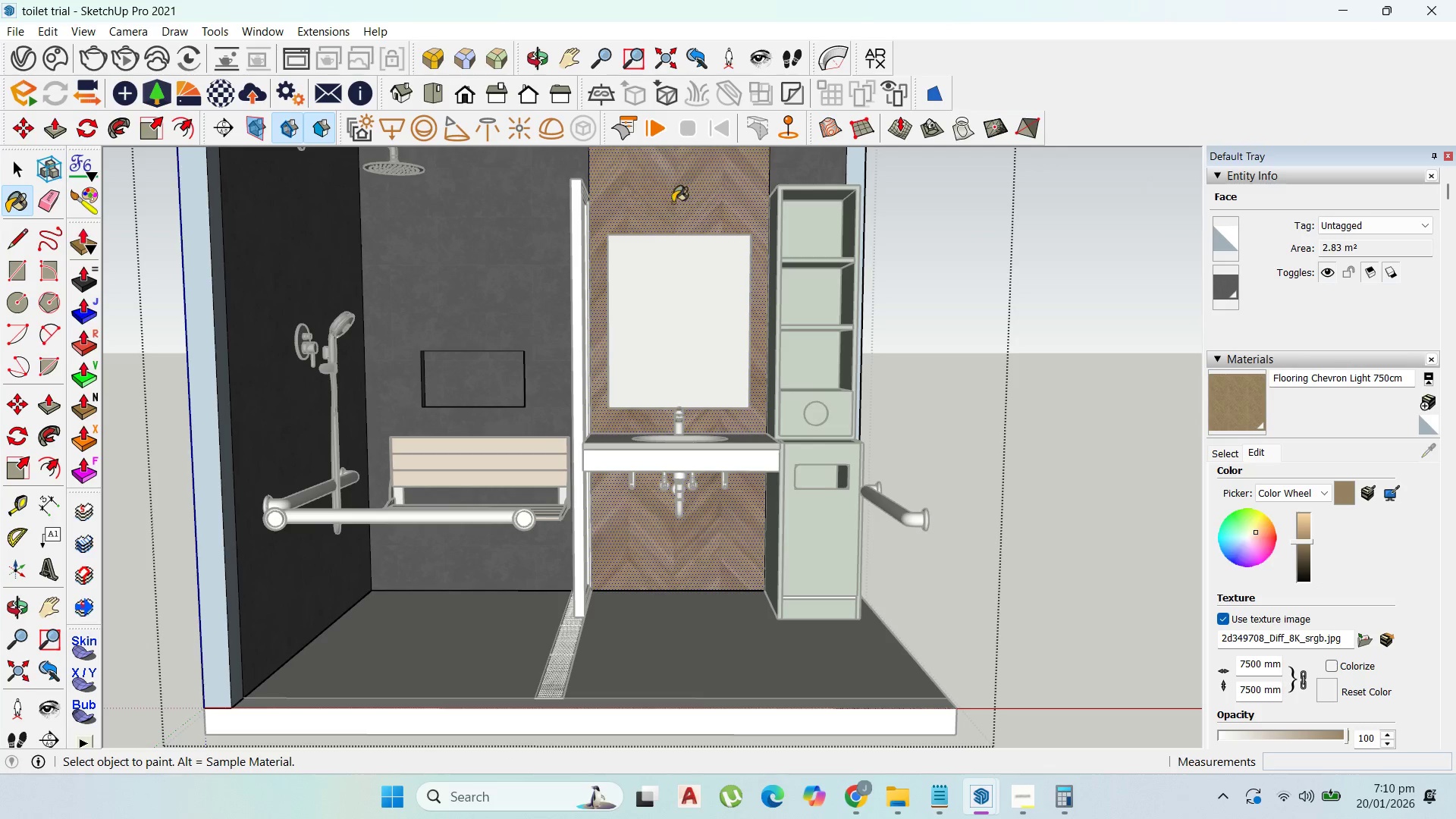 
scroll: coordinate [656, 206], scroll_direction: up, amount: 3.0
 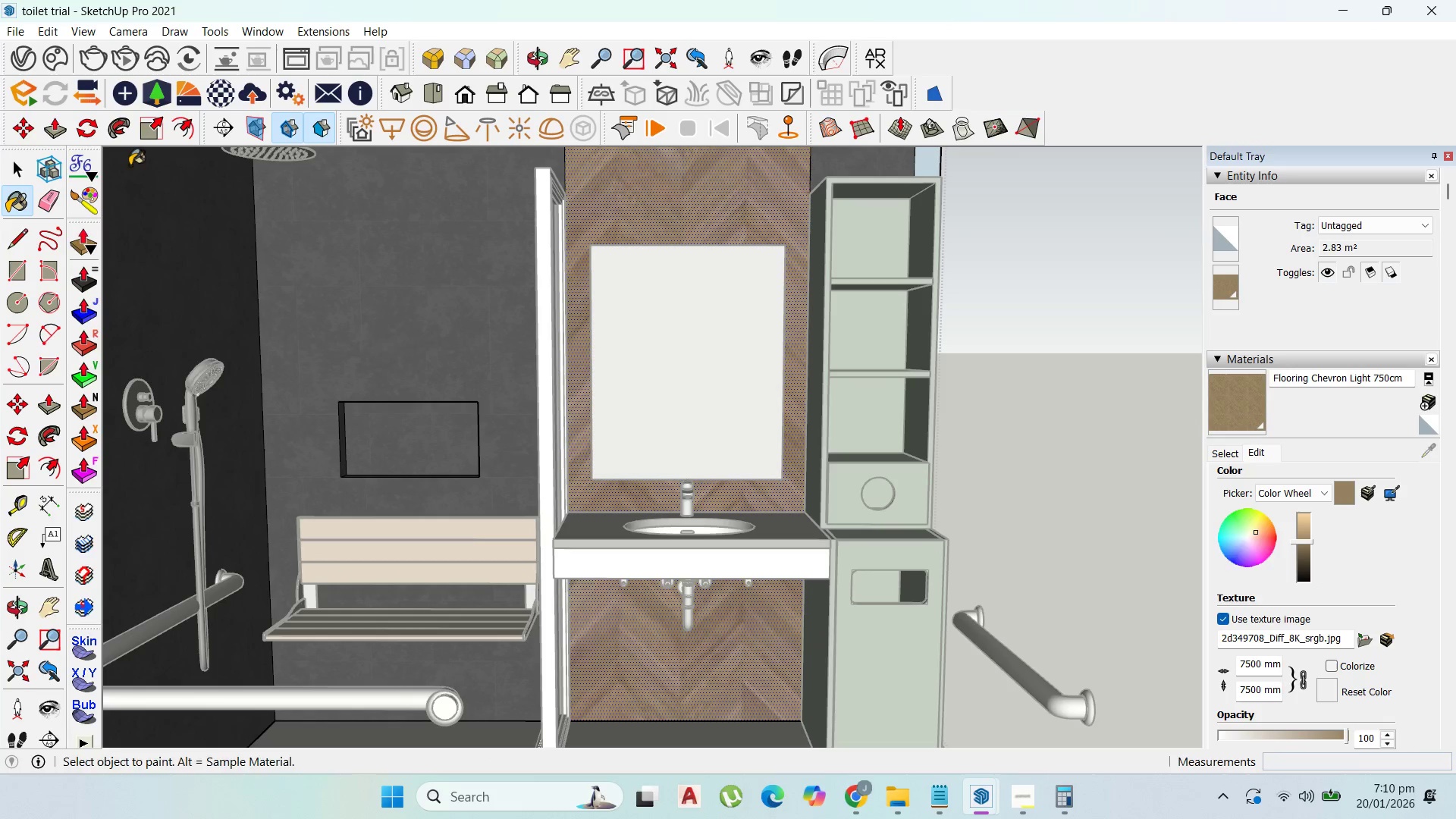 
left_click_drag(start_coordinate=[23, 170], to_coordinate=[27, 169])
 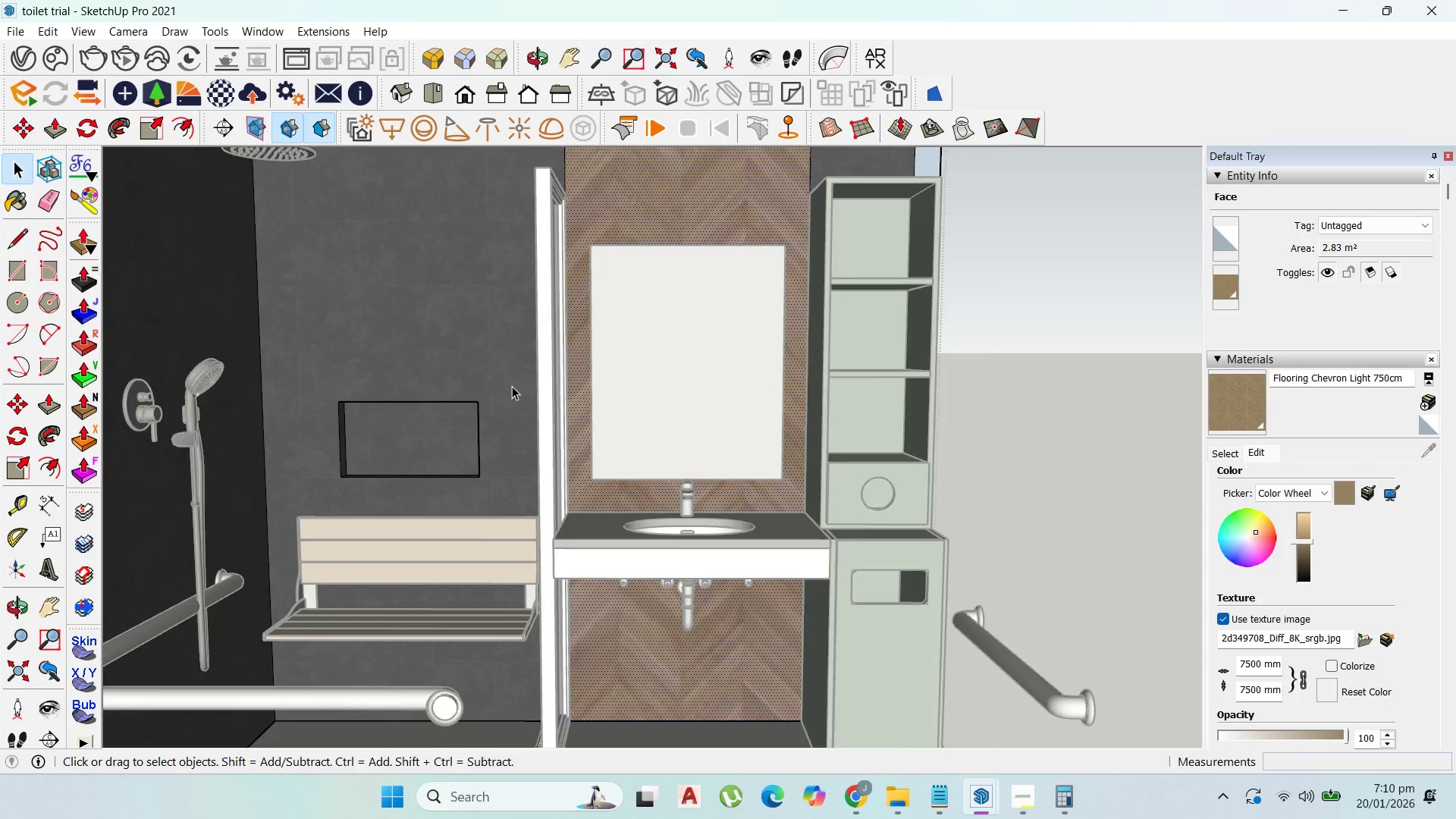 
left_click([945, 420])
 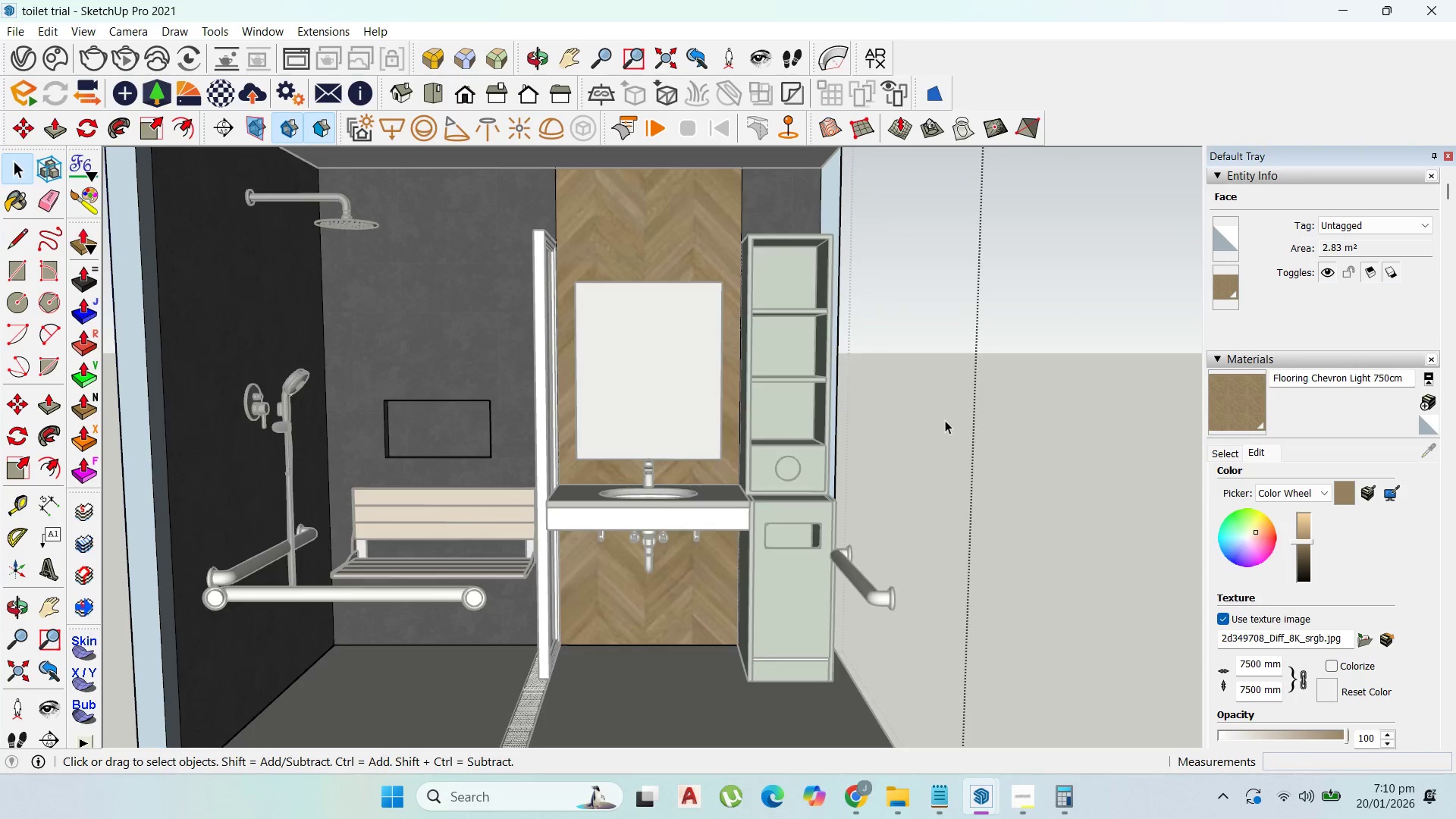 
scroll: coordinate [526, 394], scroll_direction: down, amount: 4.0
 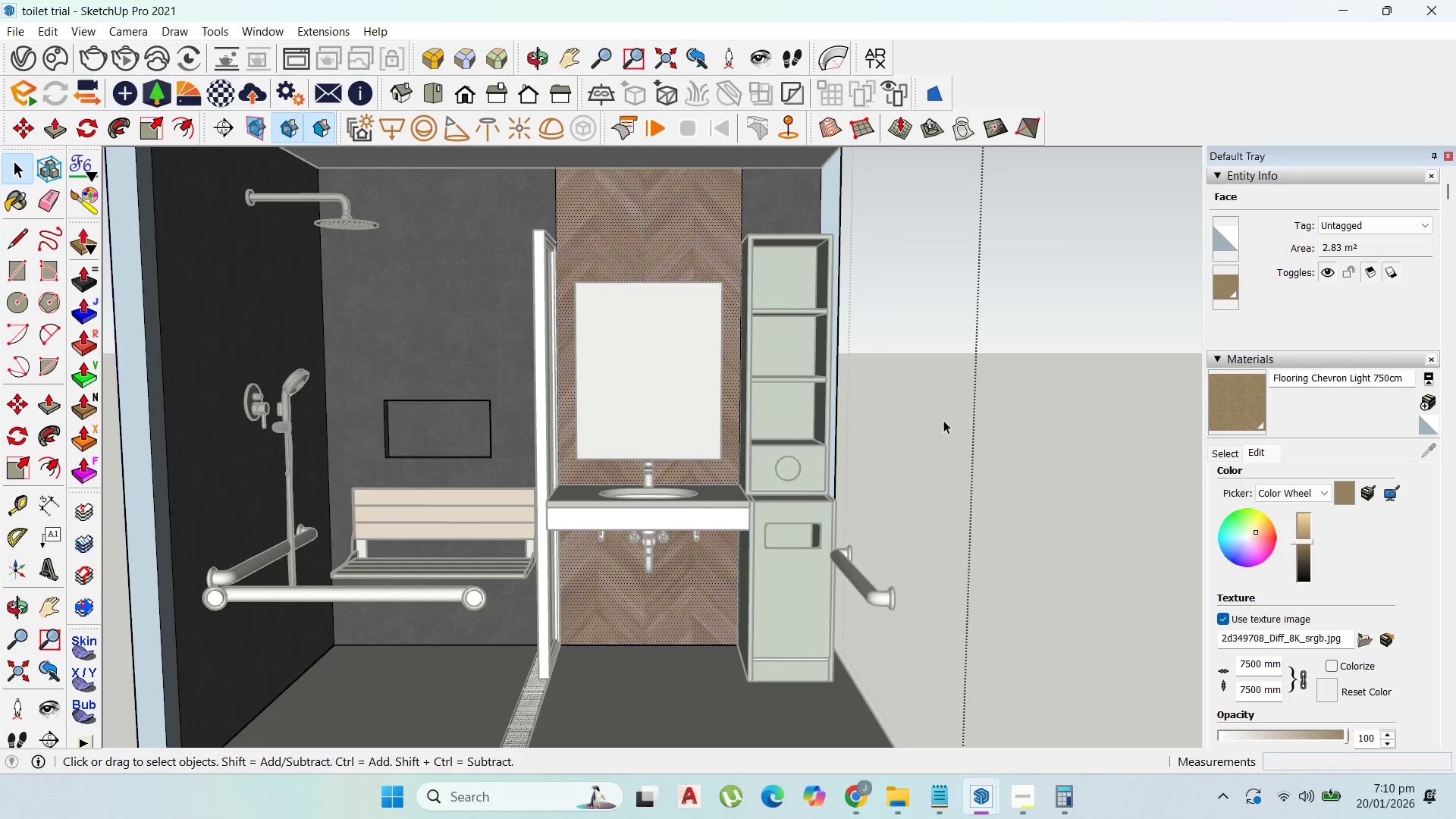 
double_click([945, 420])
 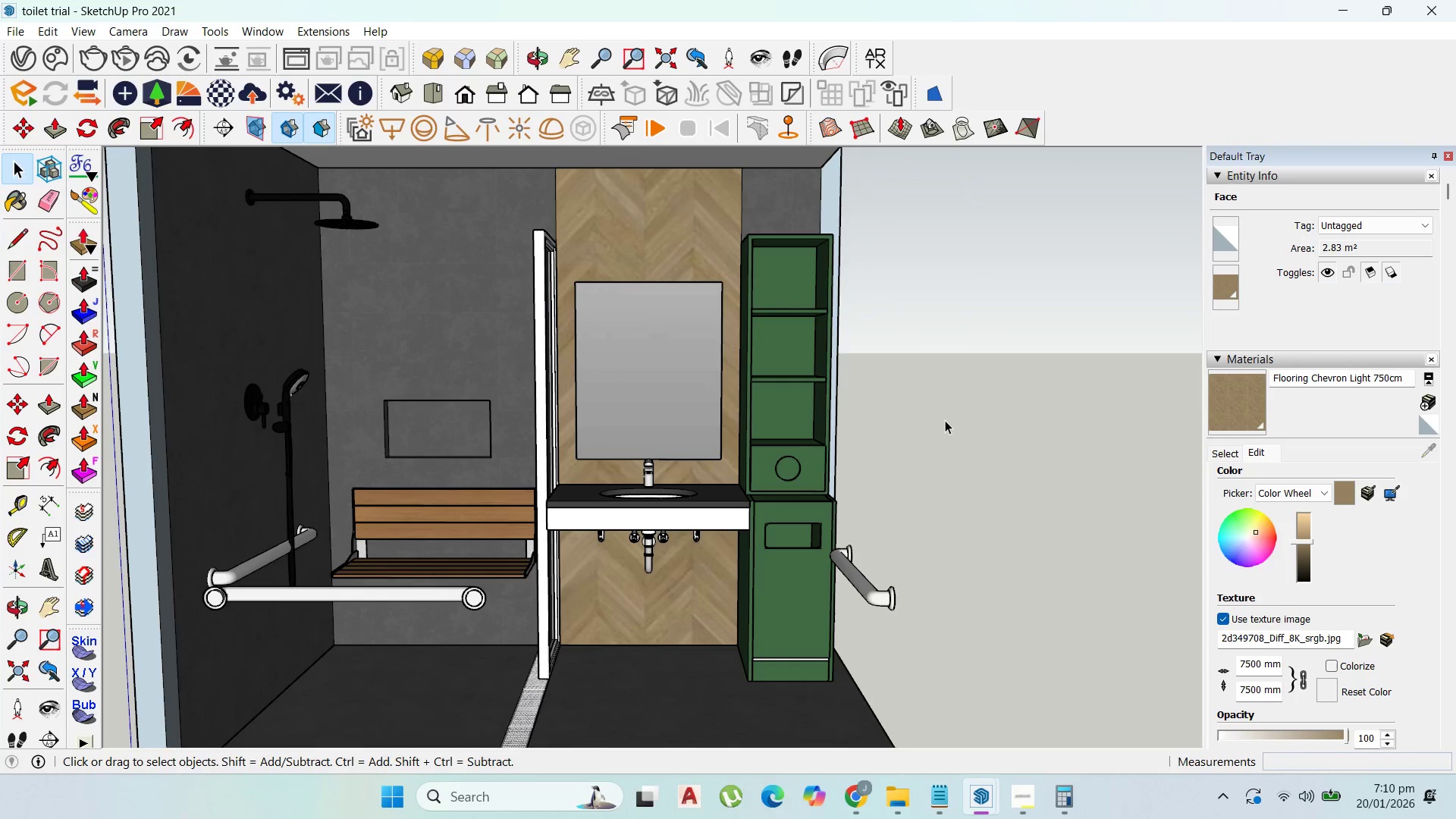 
triple_click([945, 420])
 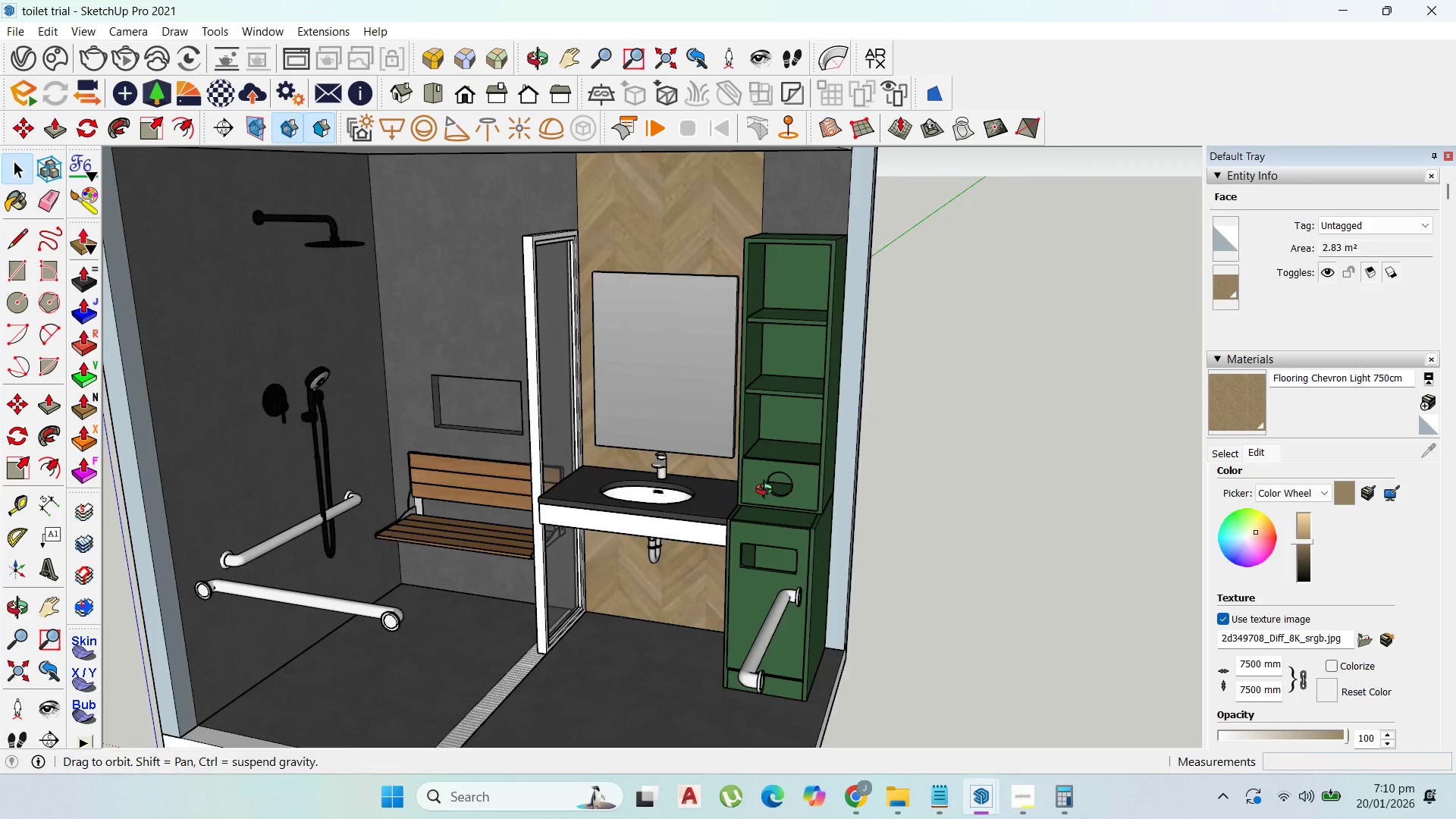 
scroll: coordinate [767, 381], scroll_direction: down, amount: 3.0
 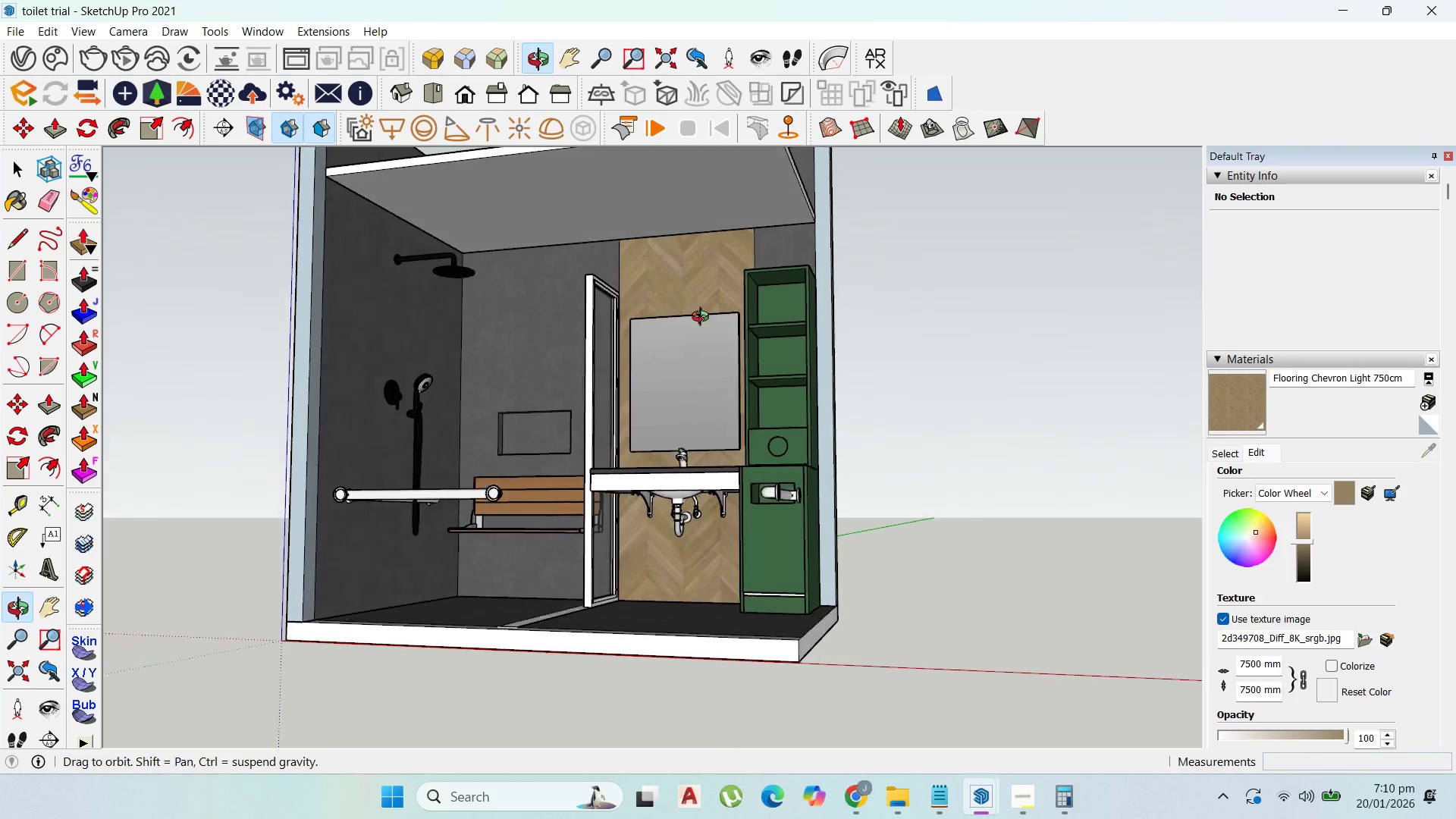 
scroll: coordinate [698, 536], scroll_direction: up, amount: 3.0
 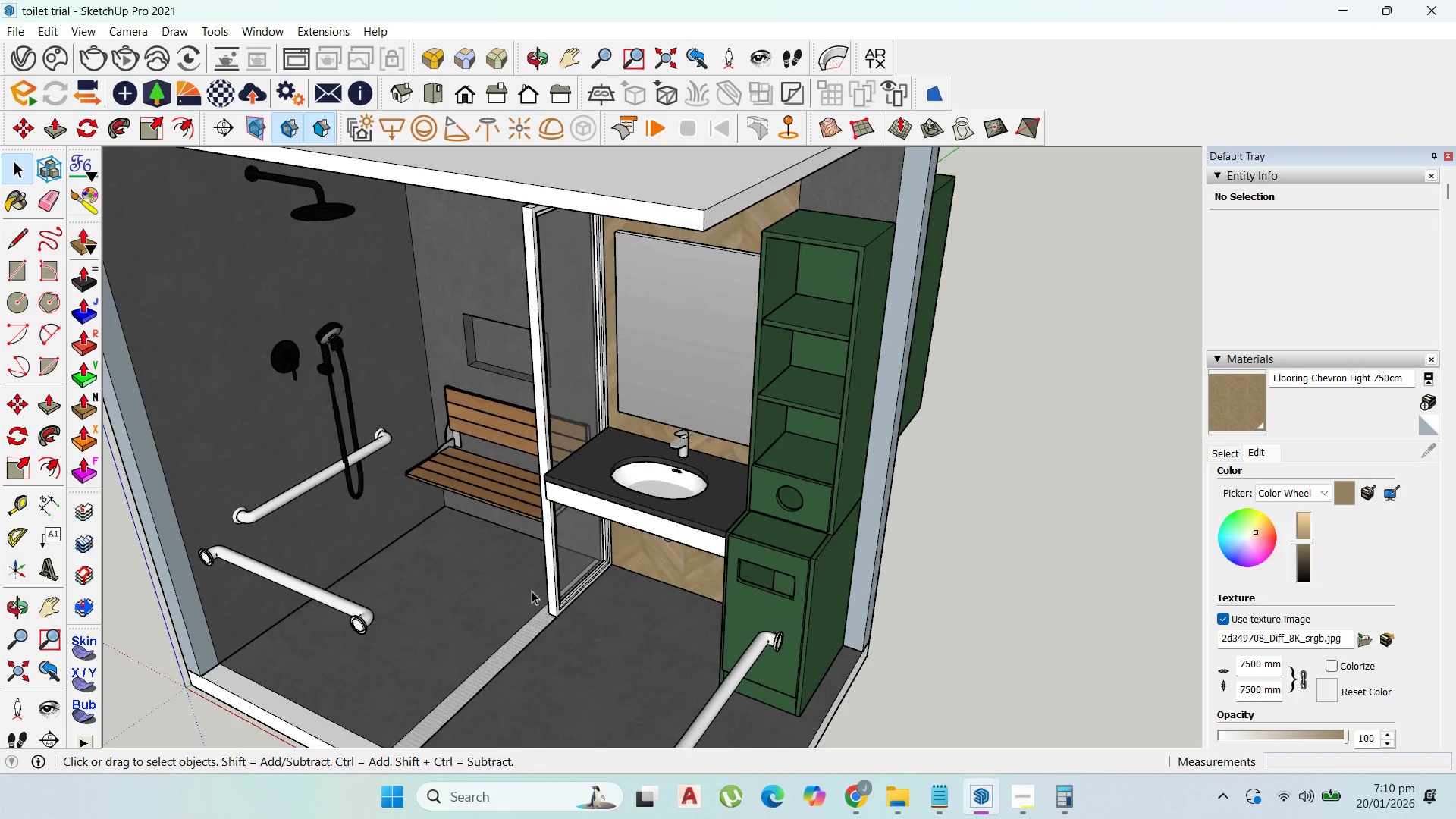 
scroll: coordinate [526, 632], scroll_direction: none, amount: 0.0
 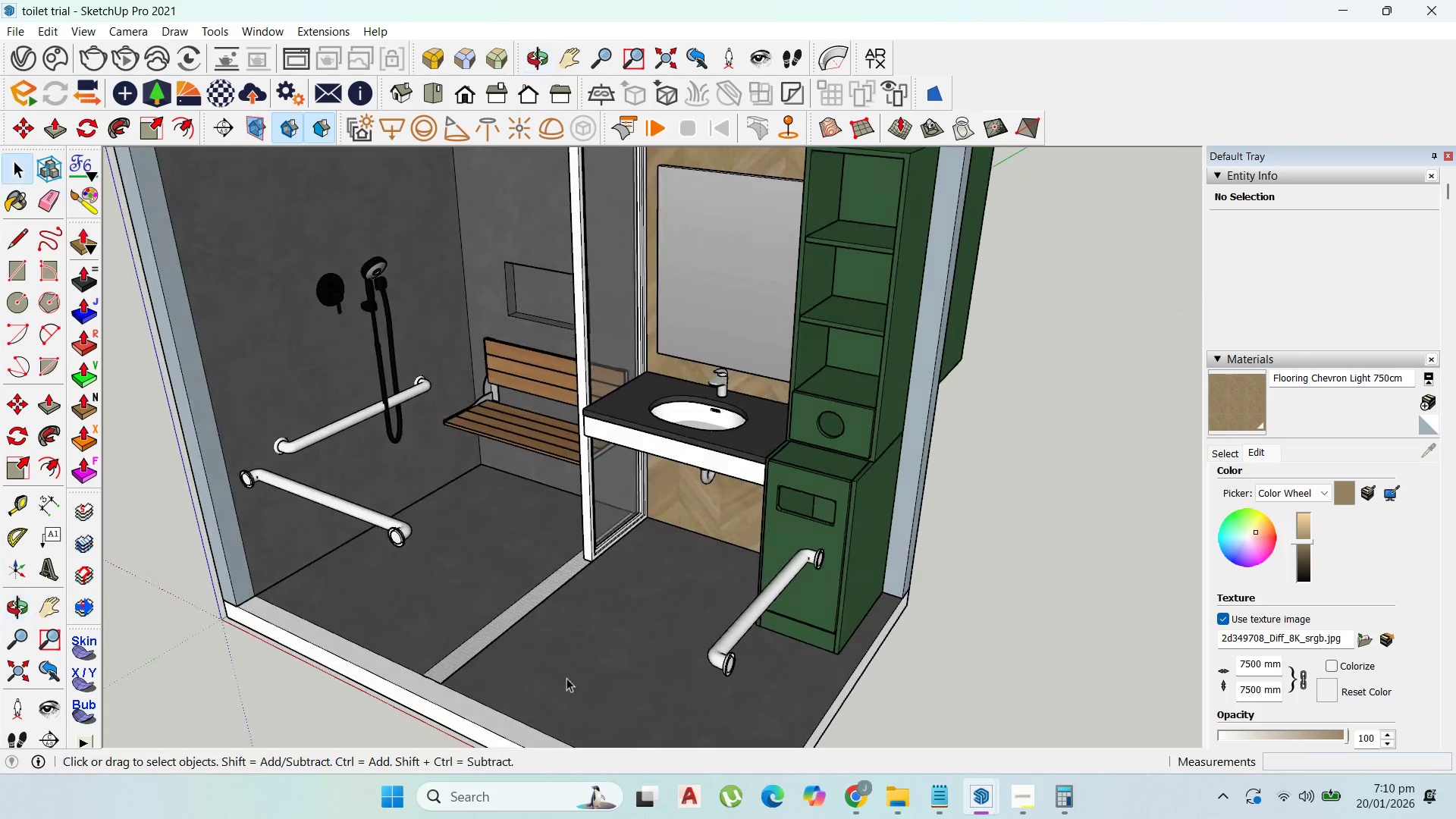 
triple_click([604, 658])
 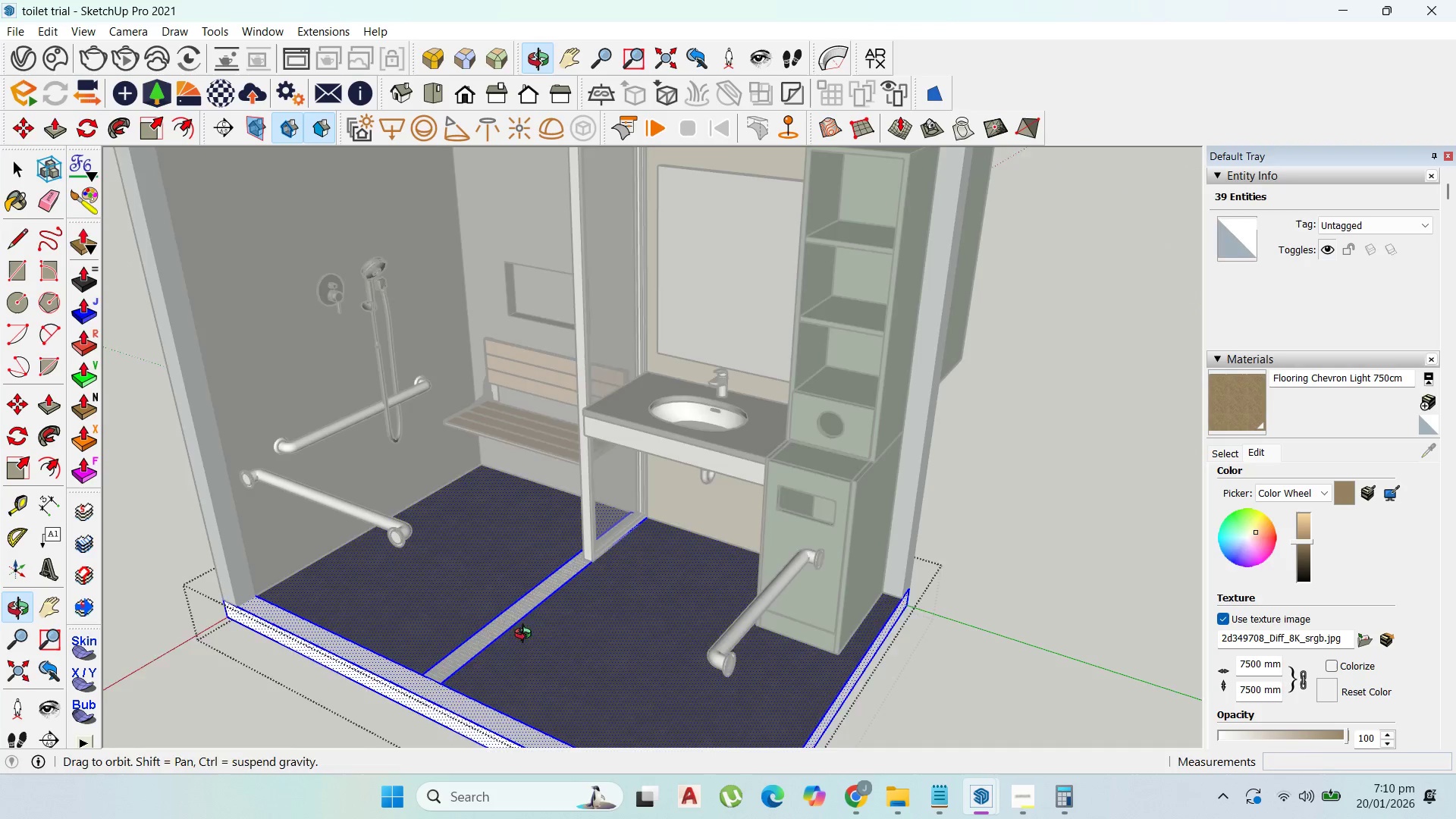 
scroll: coordinate [520, 599], scroll_direction: down, amount: 5.0
 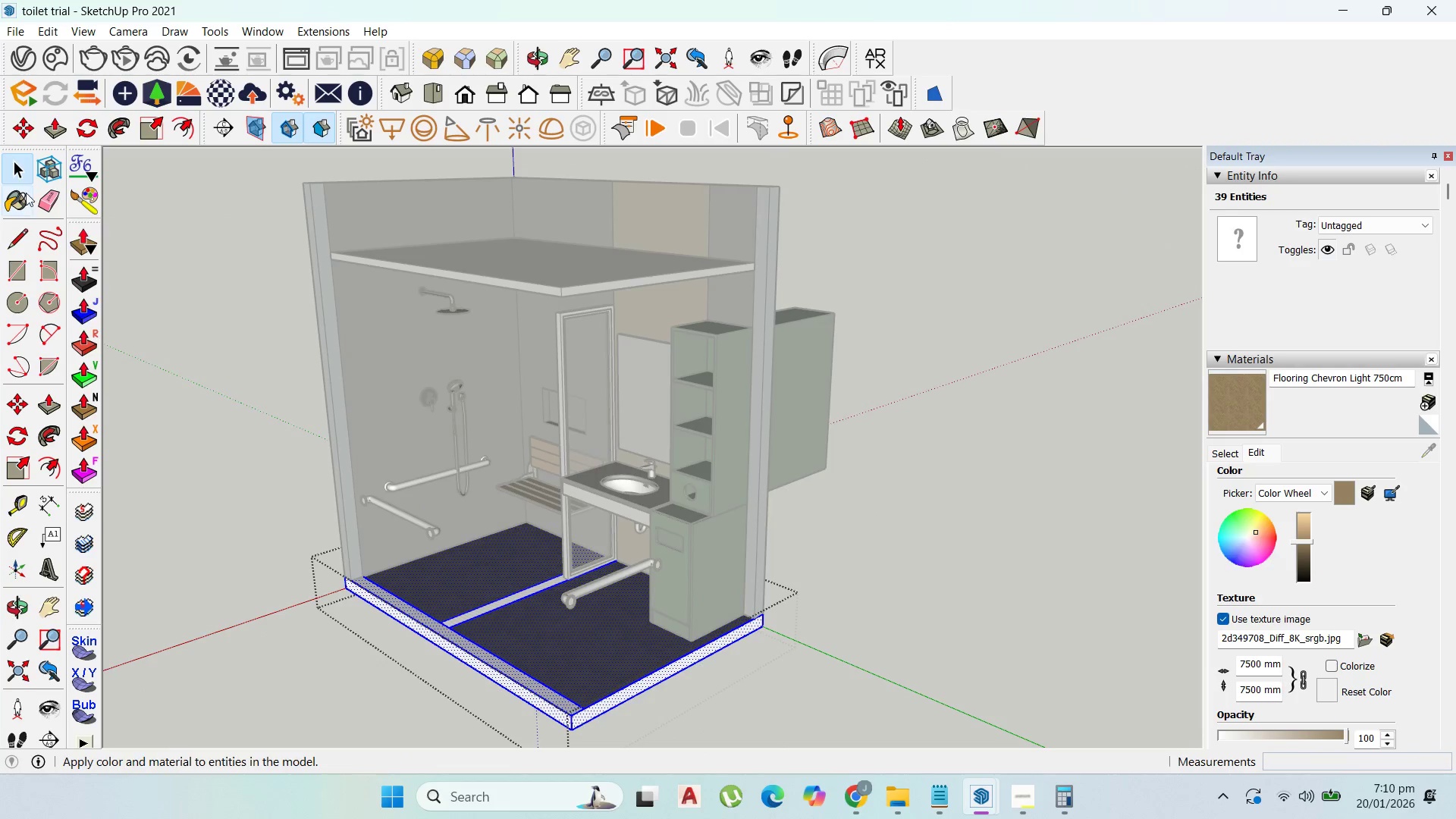 
key(Escape)
 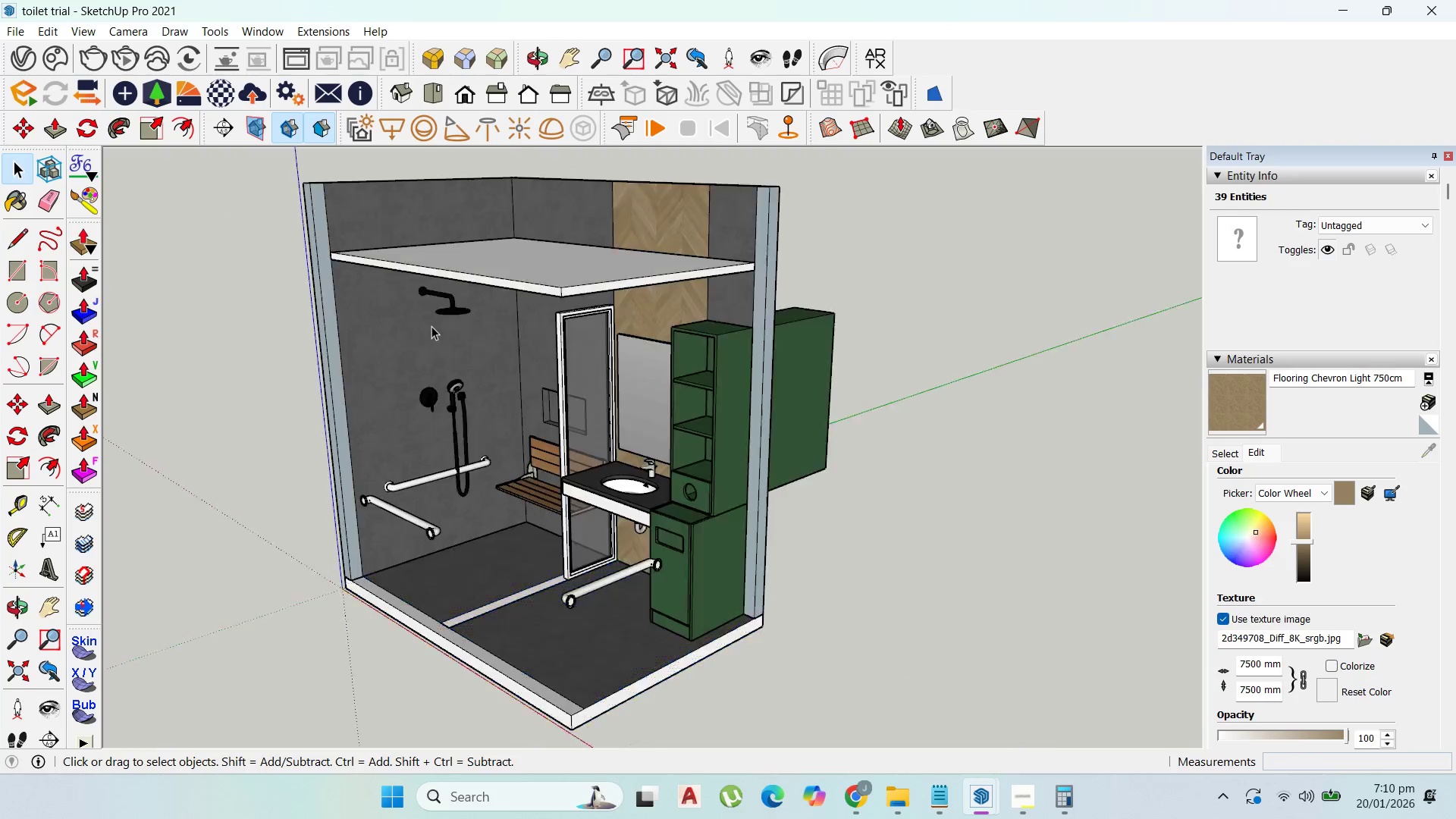 
key(Escape)
 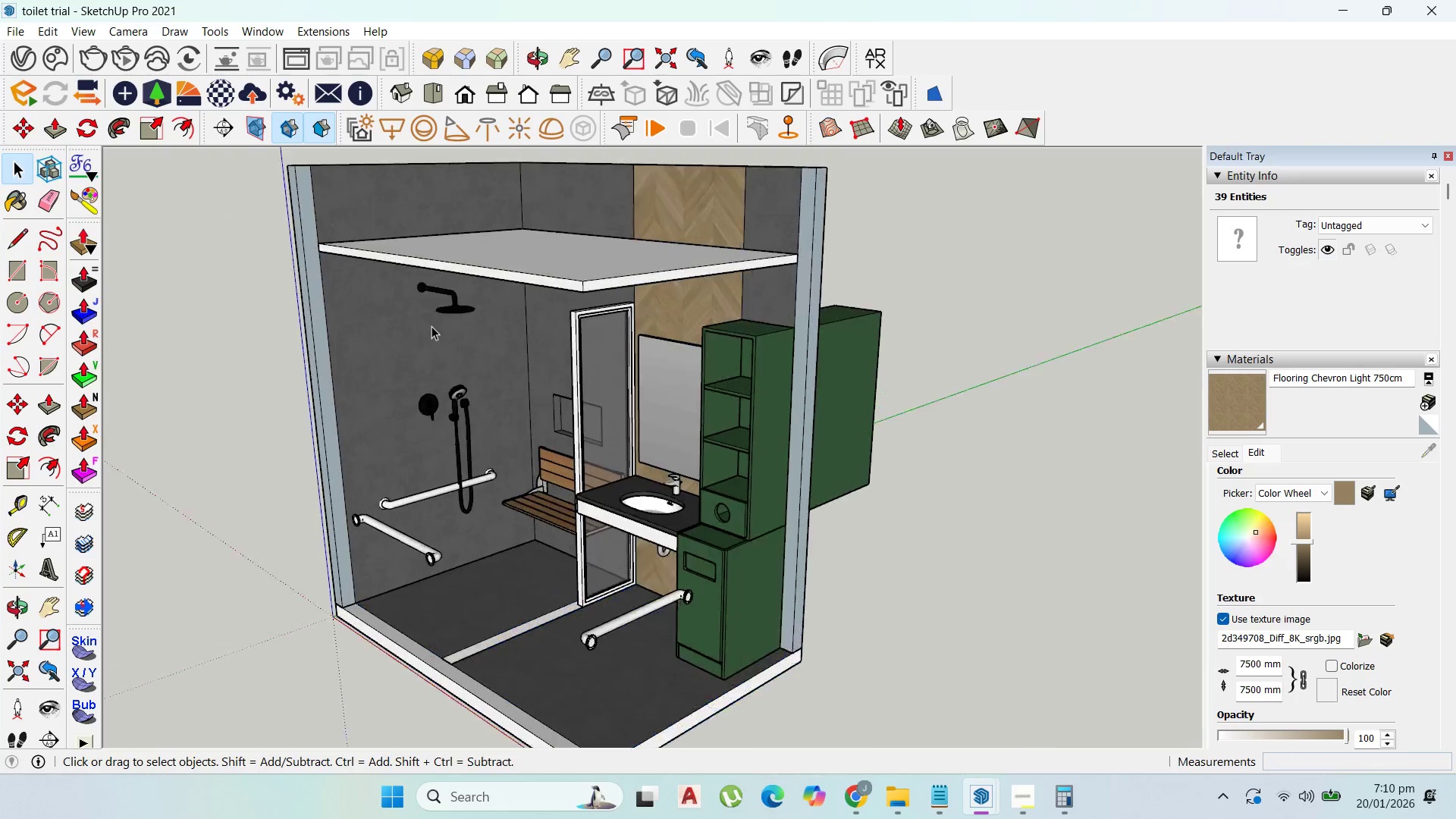 
key(Escape)
 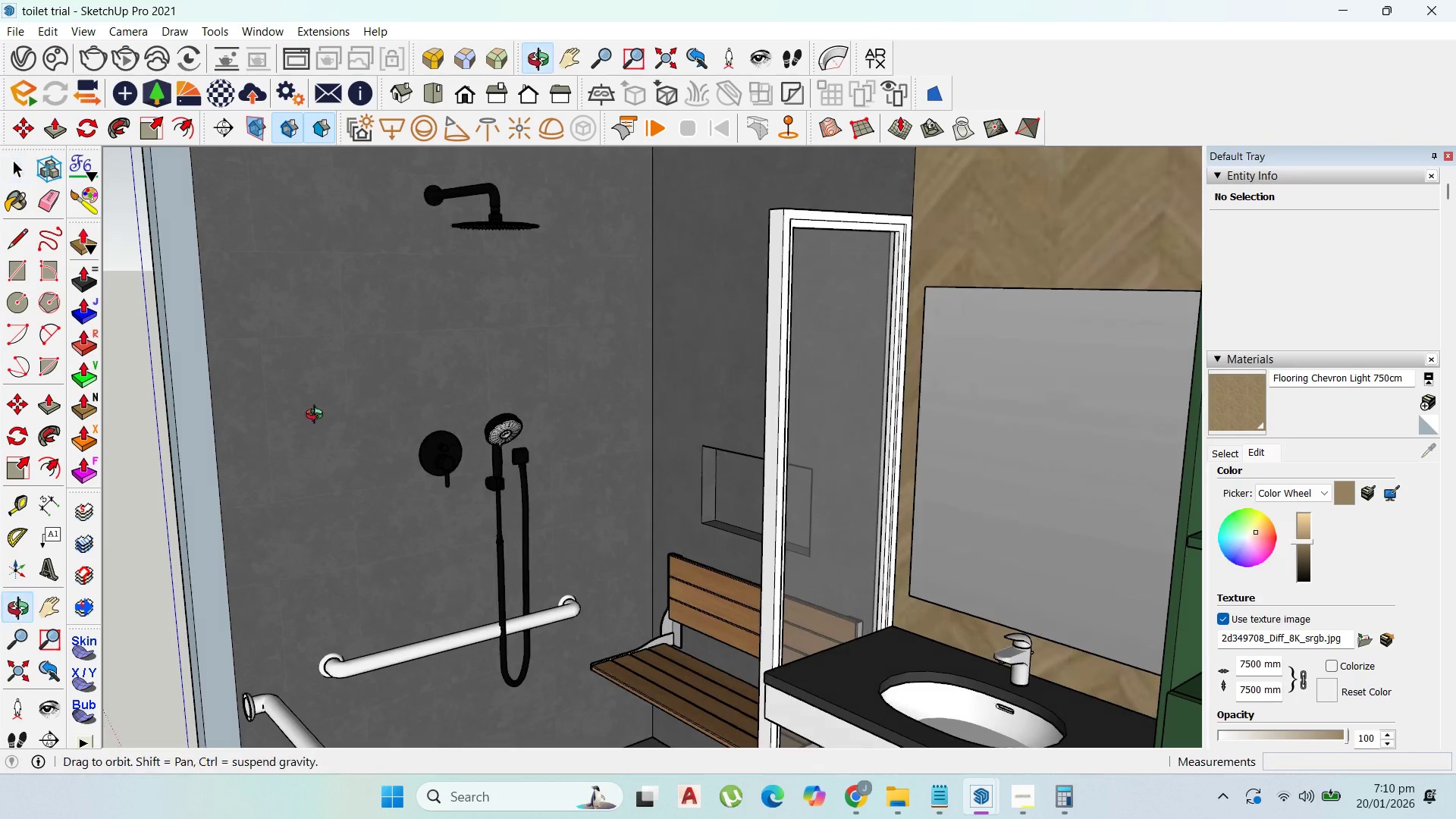 
scroll: coordinate [350, 398], scroll_direction: up, amount: 8.0
 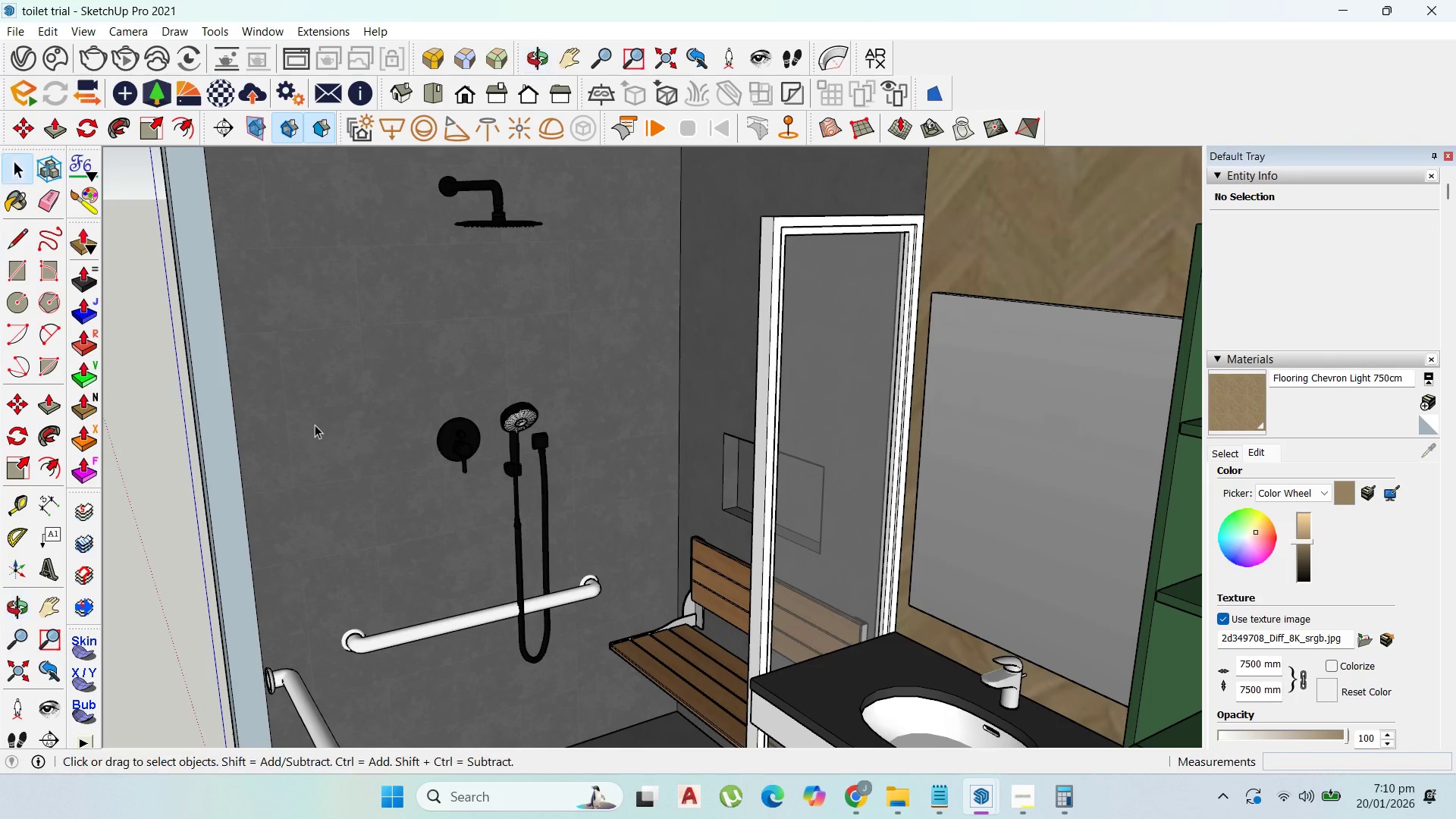 
double_click([673, 313])
 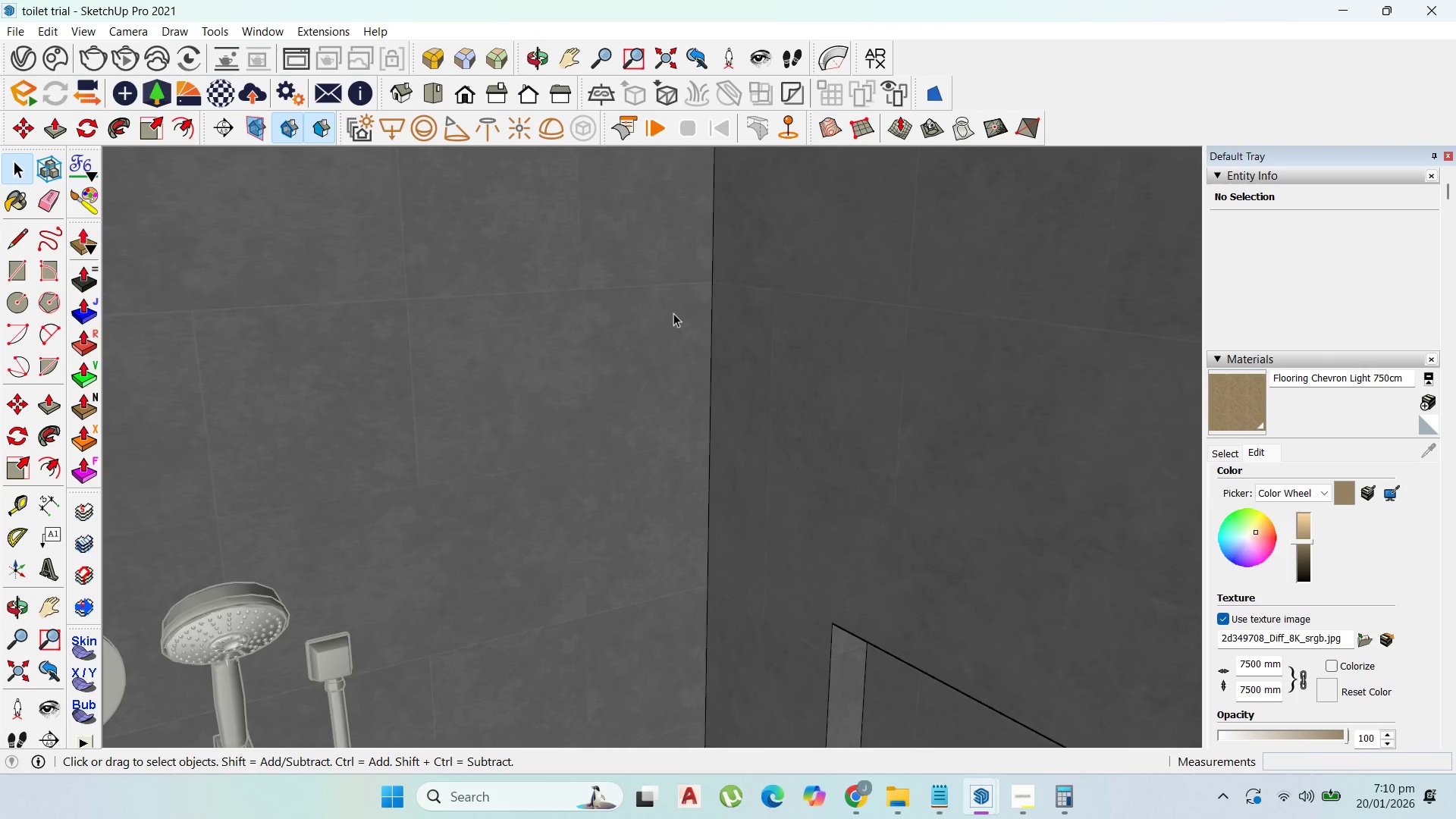 
triple_click([673, 313])
 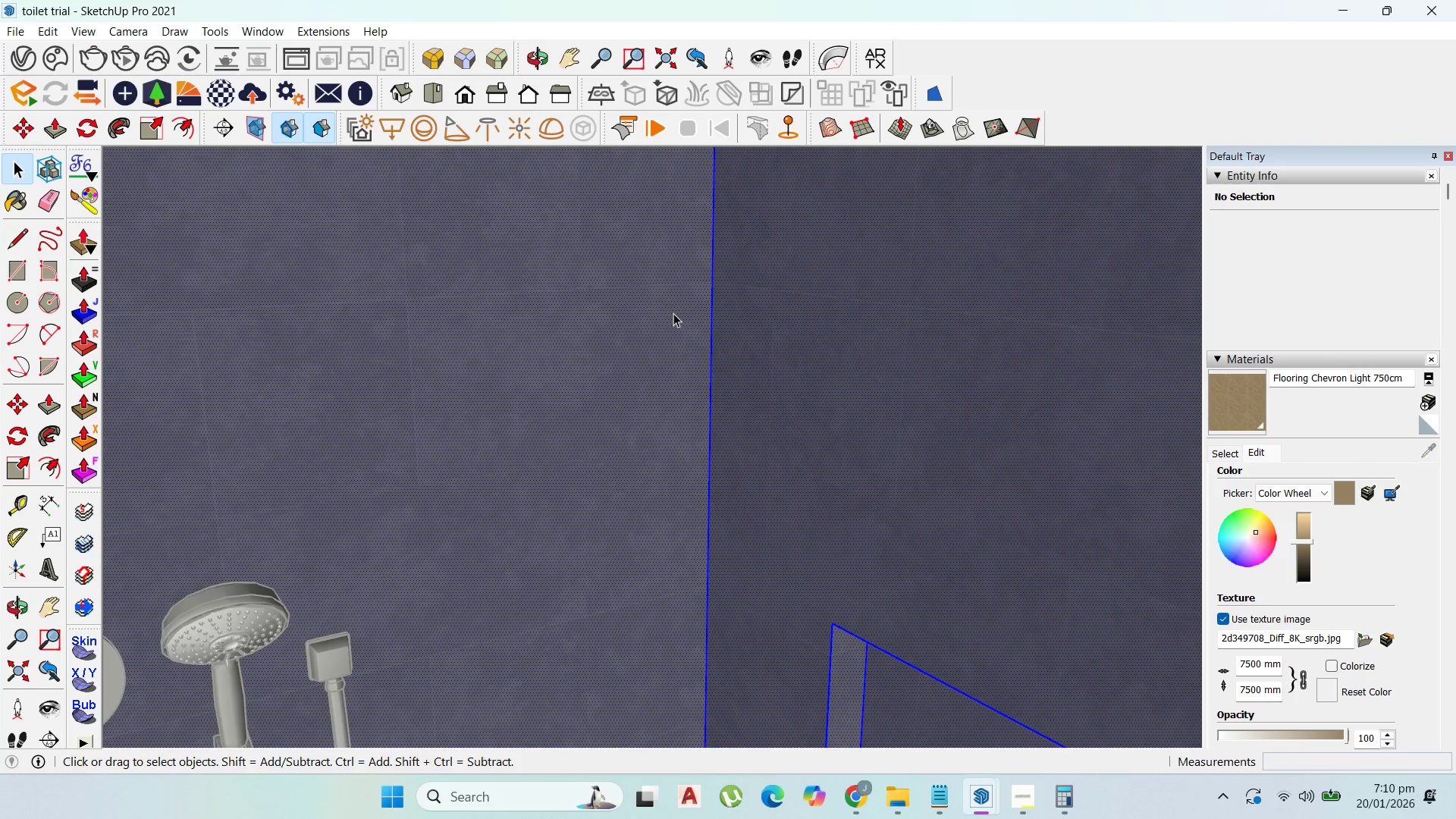 
scroll: coordinate [679, 312], scroll_direction: up, amount: 9.0
 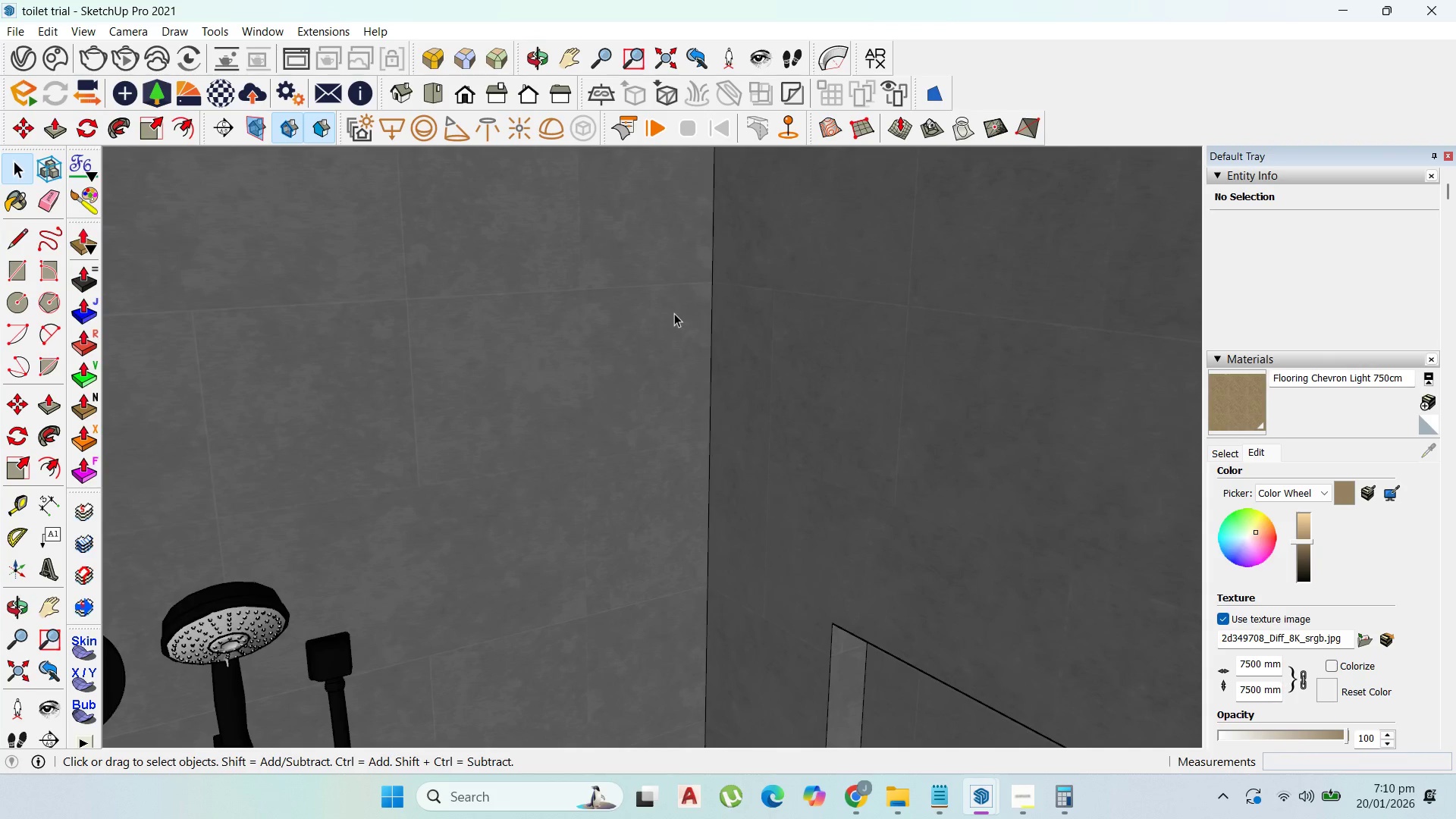 
triple_click([673, 313])
 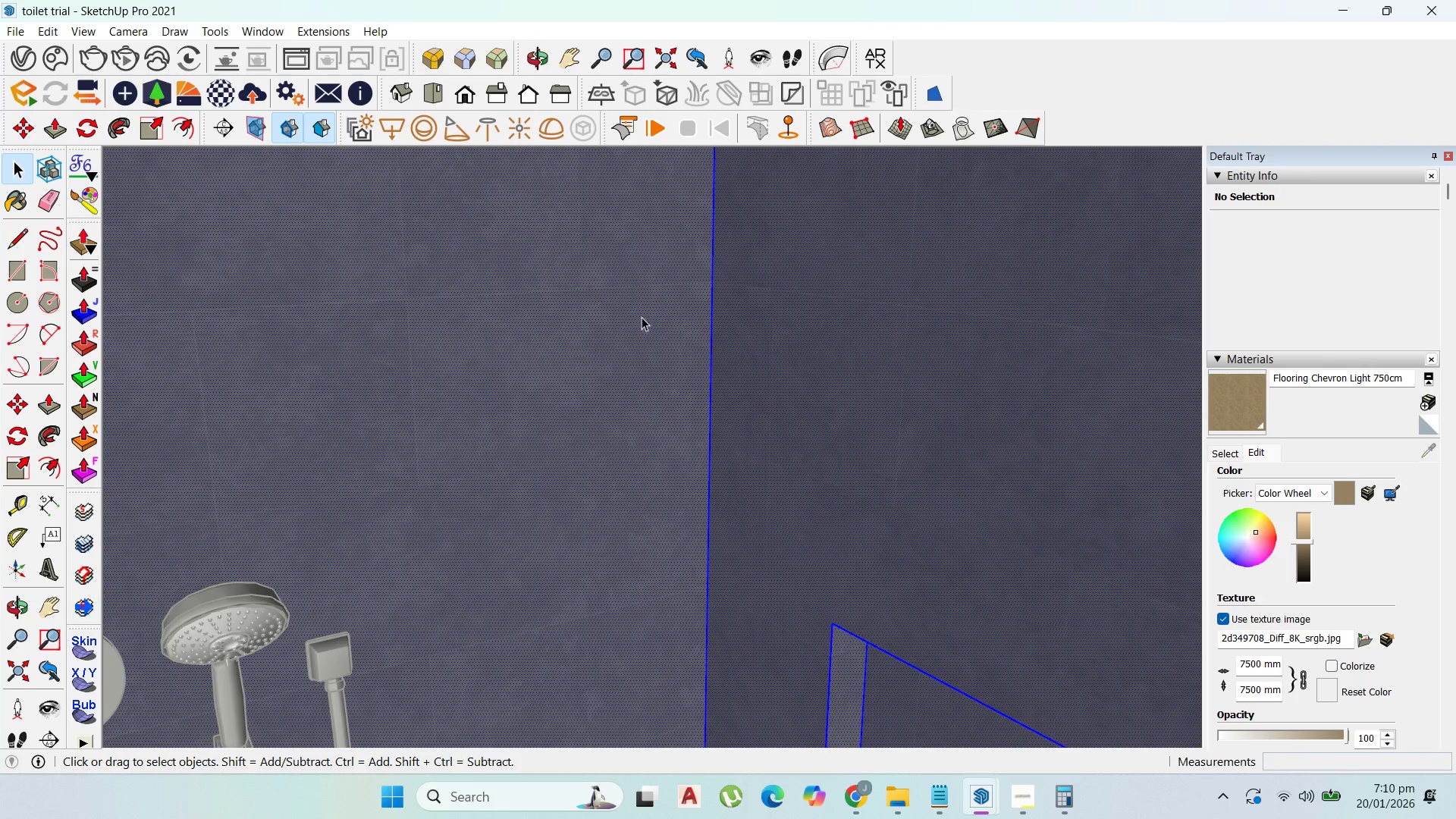 
triple_click([640, 317])
 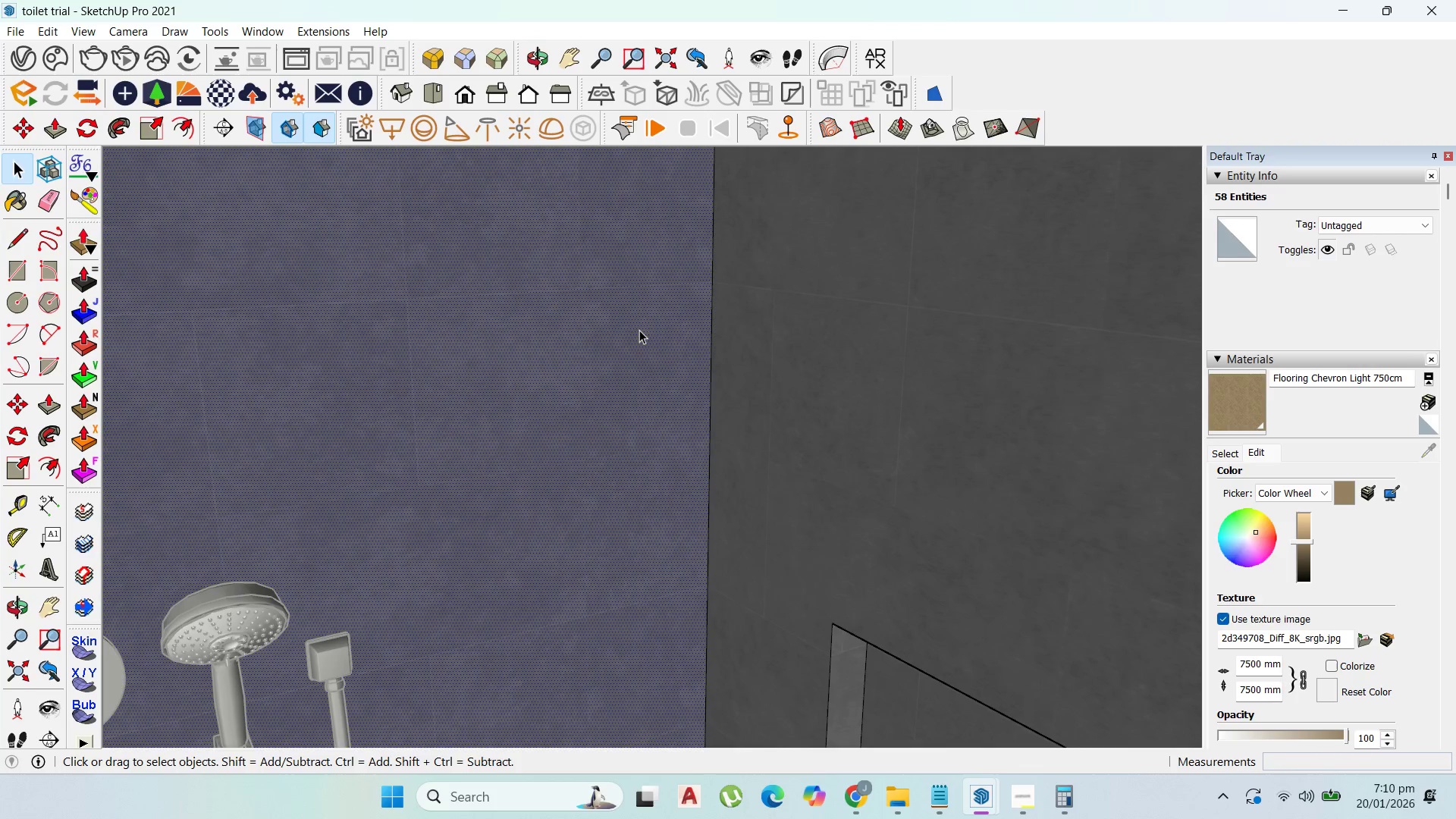 
right_click([639, 330])
 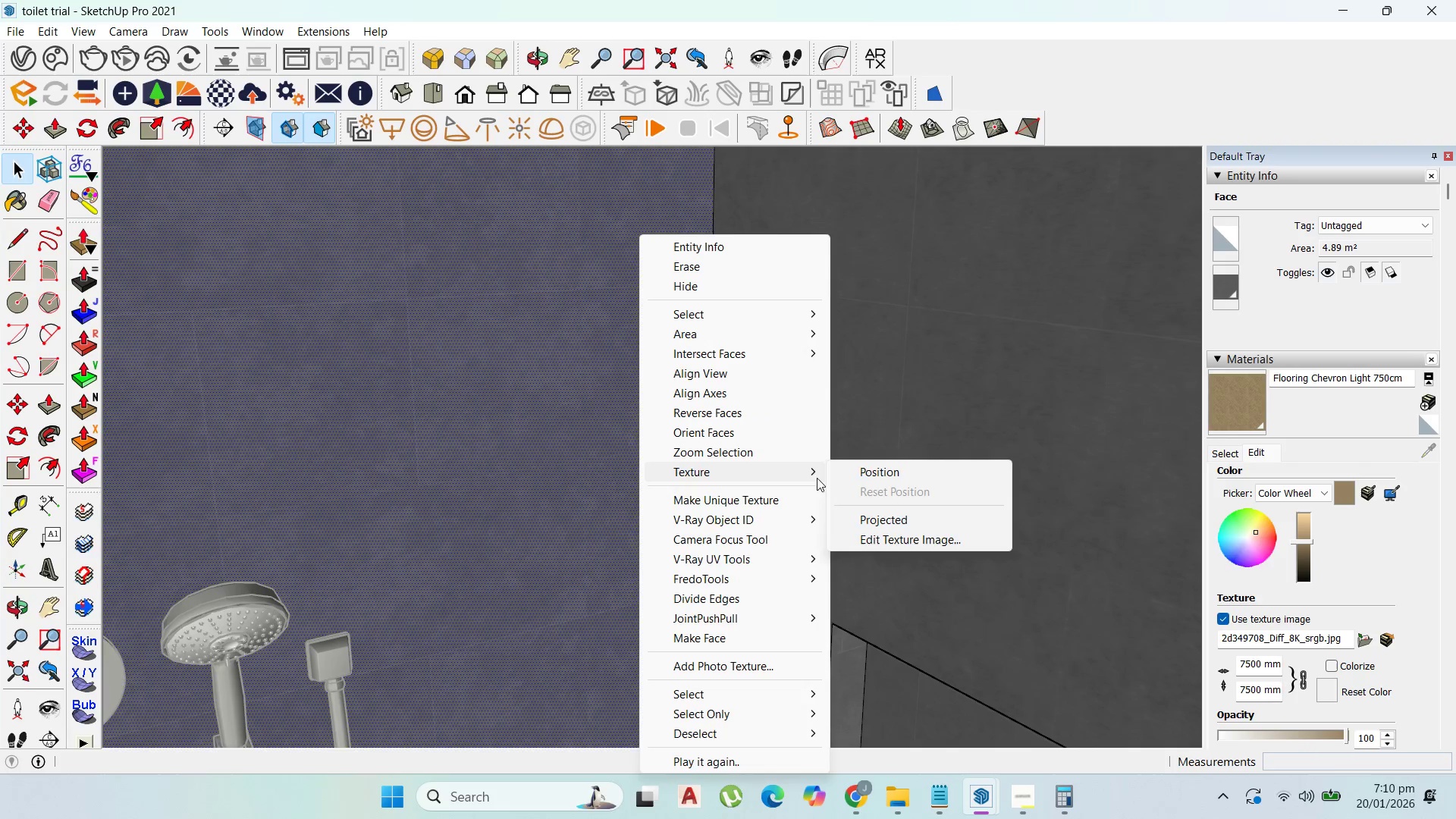 
double_click([874, 464])
 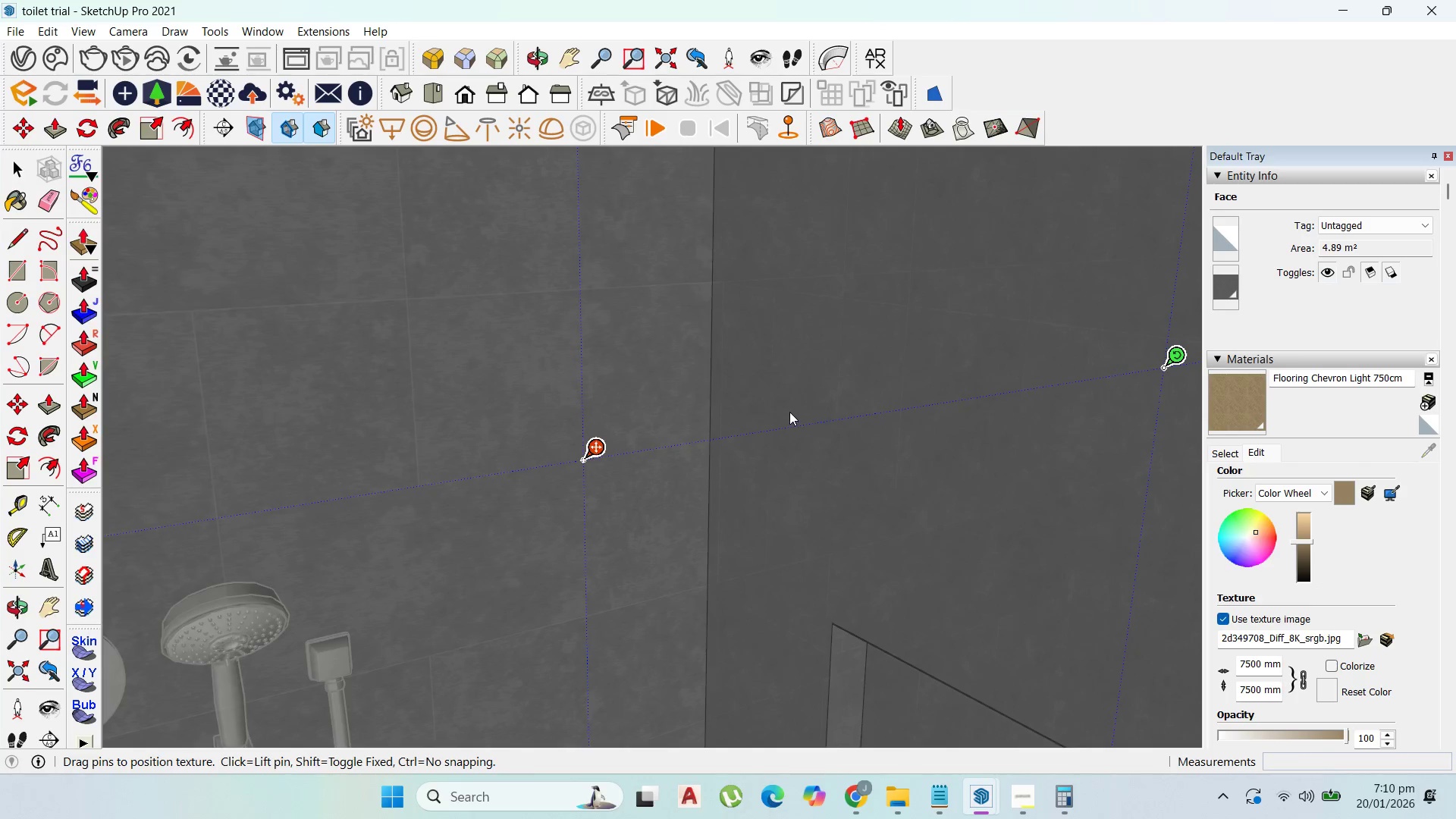 
scroll: coordinate [682, 437], scroll_direction: down, amount: 6.0
 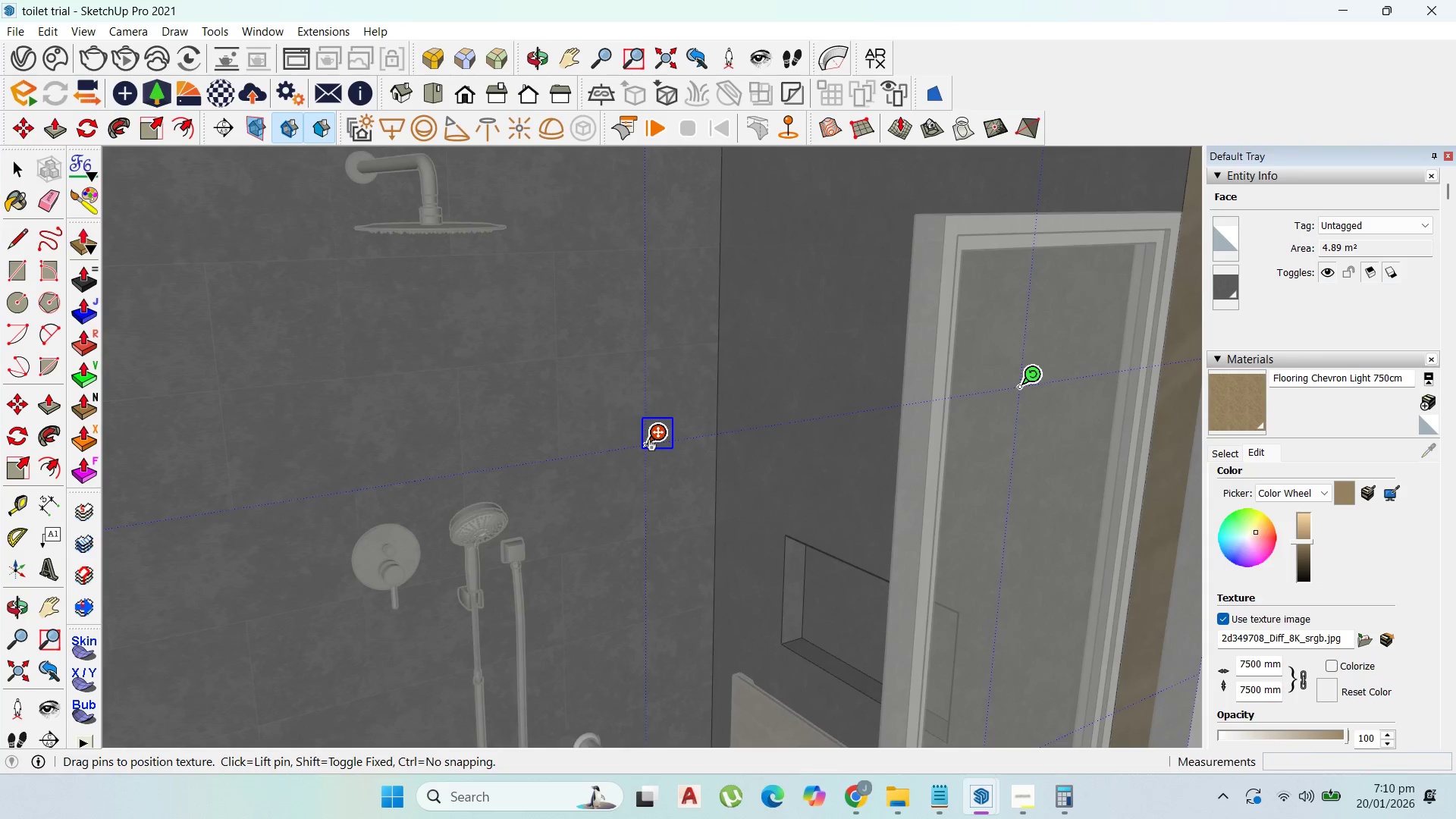 
left_click_drag(start_coordinate=[648, 444], to_coordinate=[719, 460])
 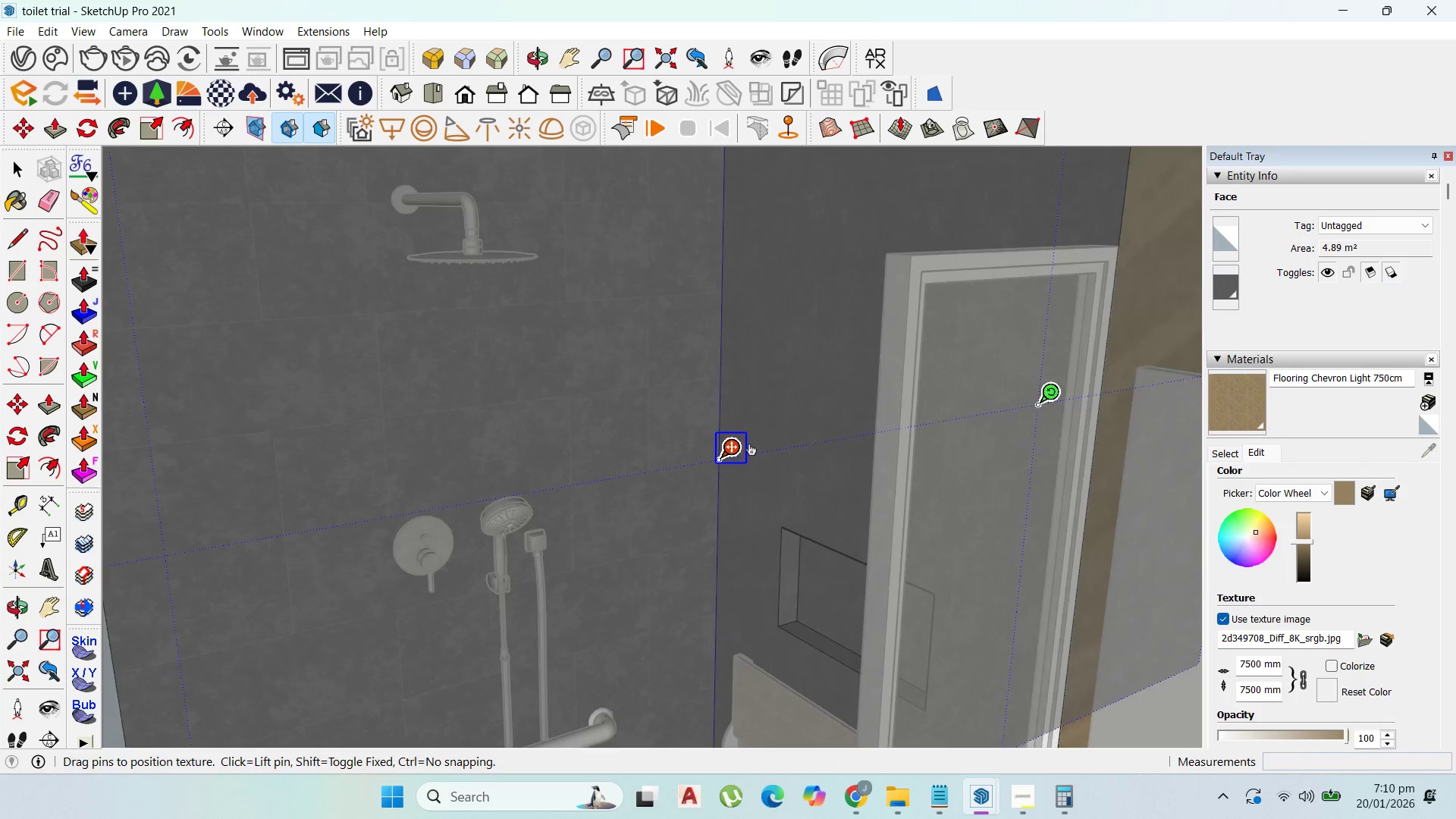 
scroll: coordinate [731, 514], scroll_direction: down, amount: 6.0
 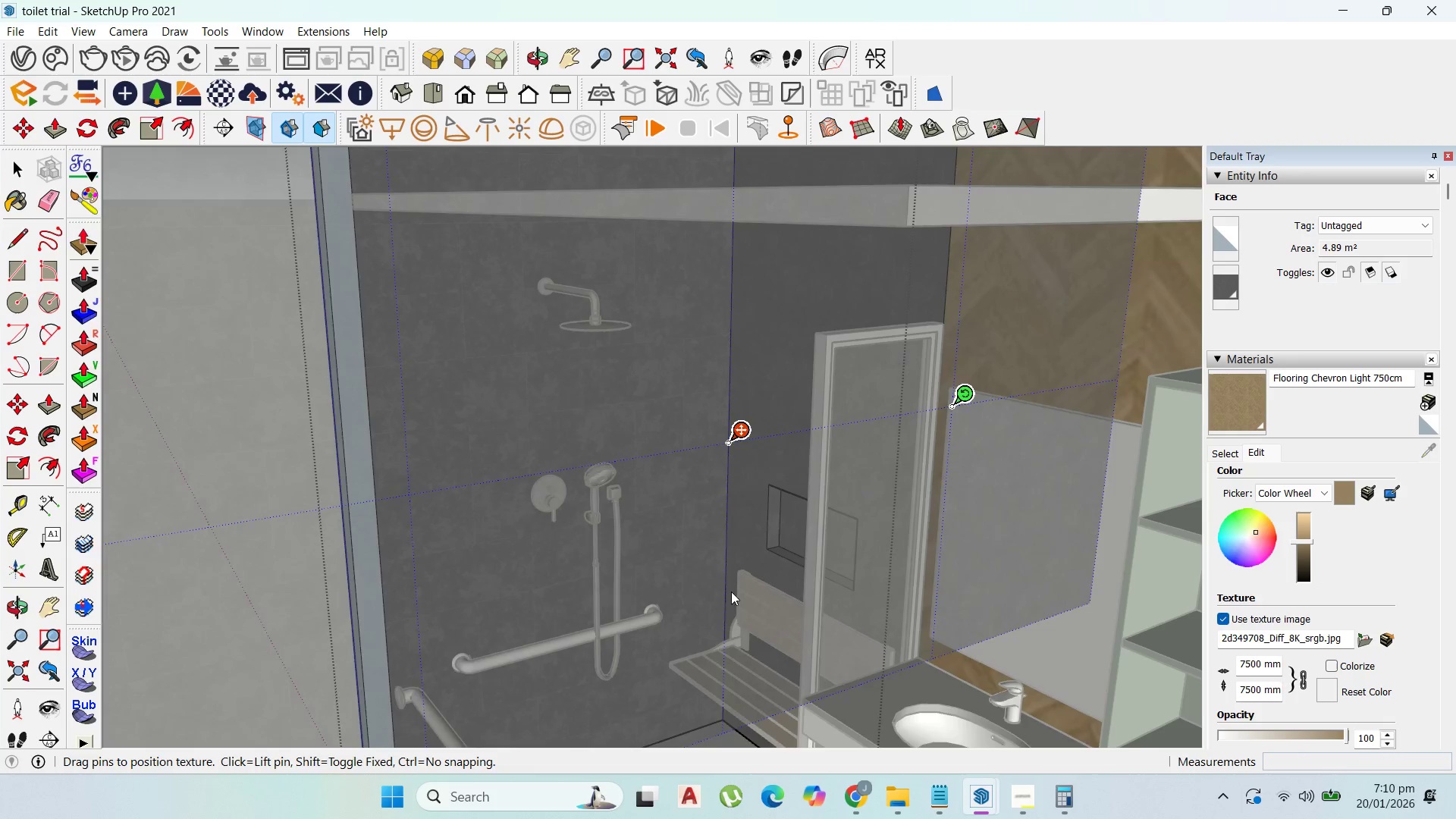 
scroll: coordinate [751, 520], scroll_direction: up, amount: 2.0
 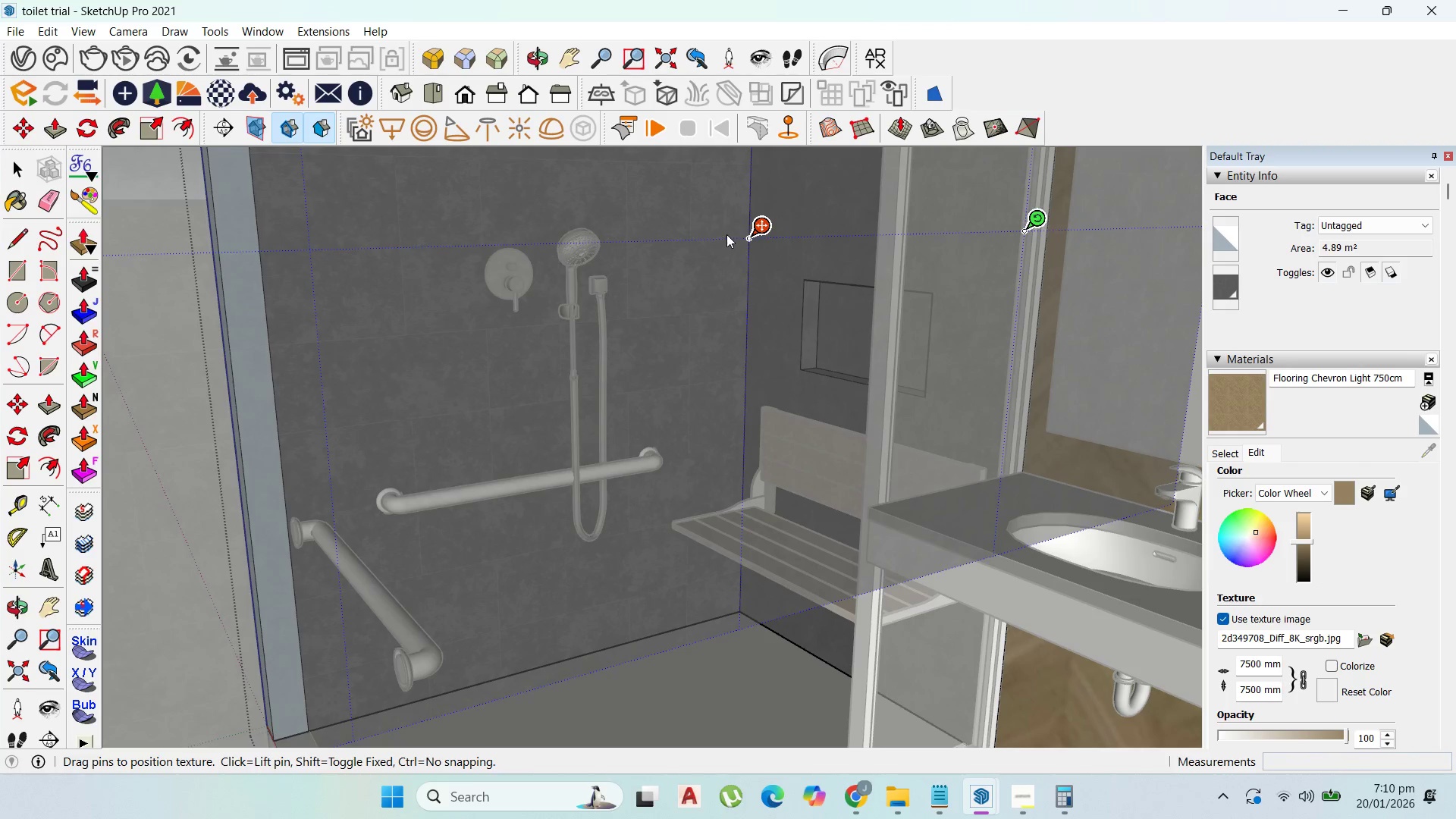 
left_click_drag(start_coordinate=[750, 231], to_coordinate=[753, 213])
 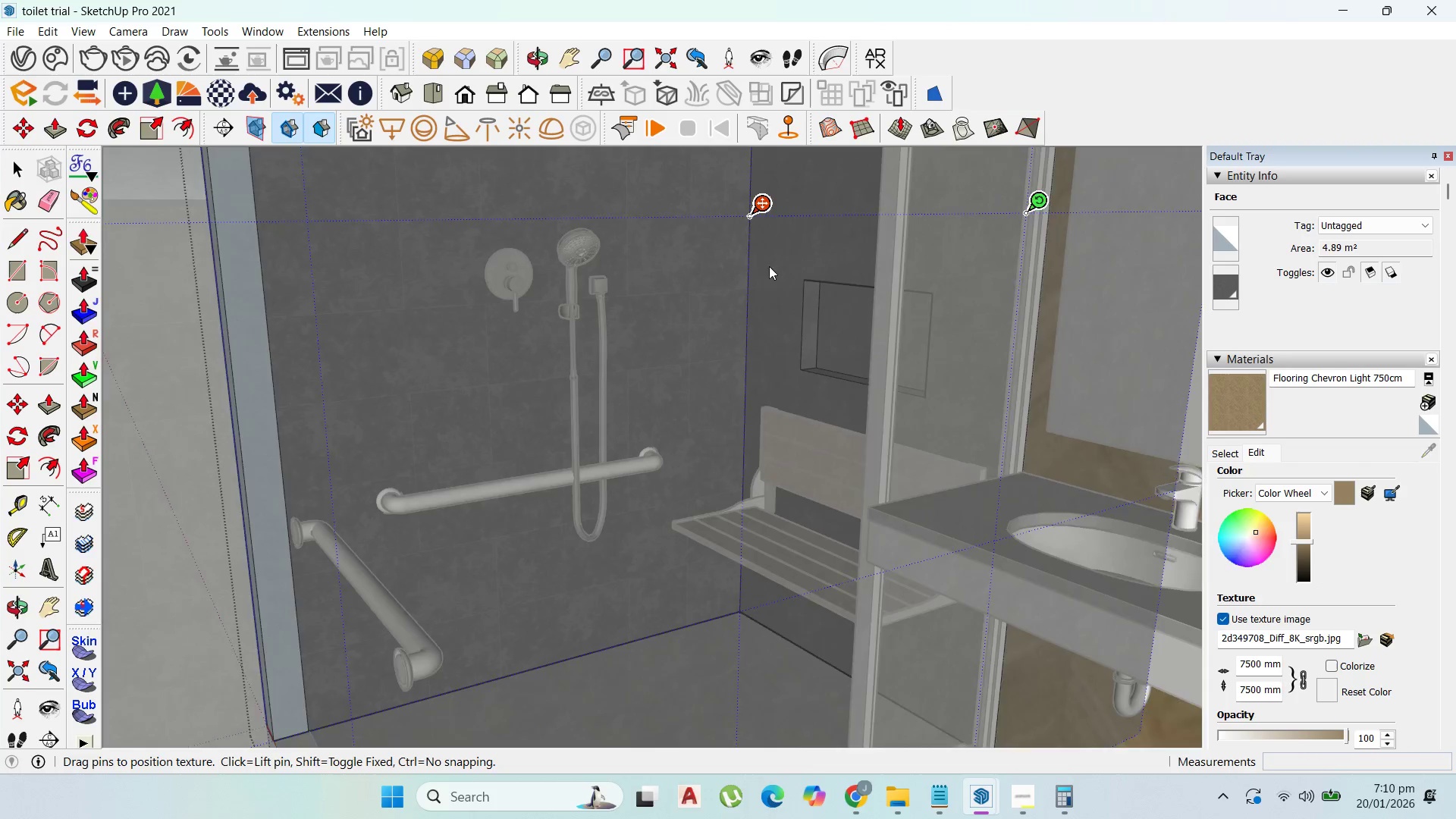 
scroll: coordinate [649, 503], scroll_direction: down, amount: 8.0
 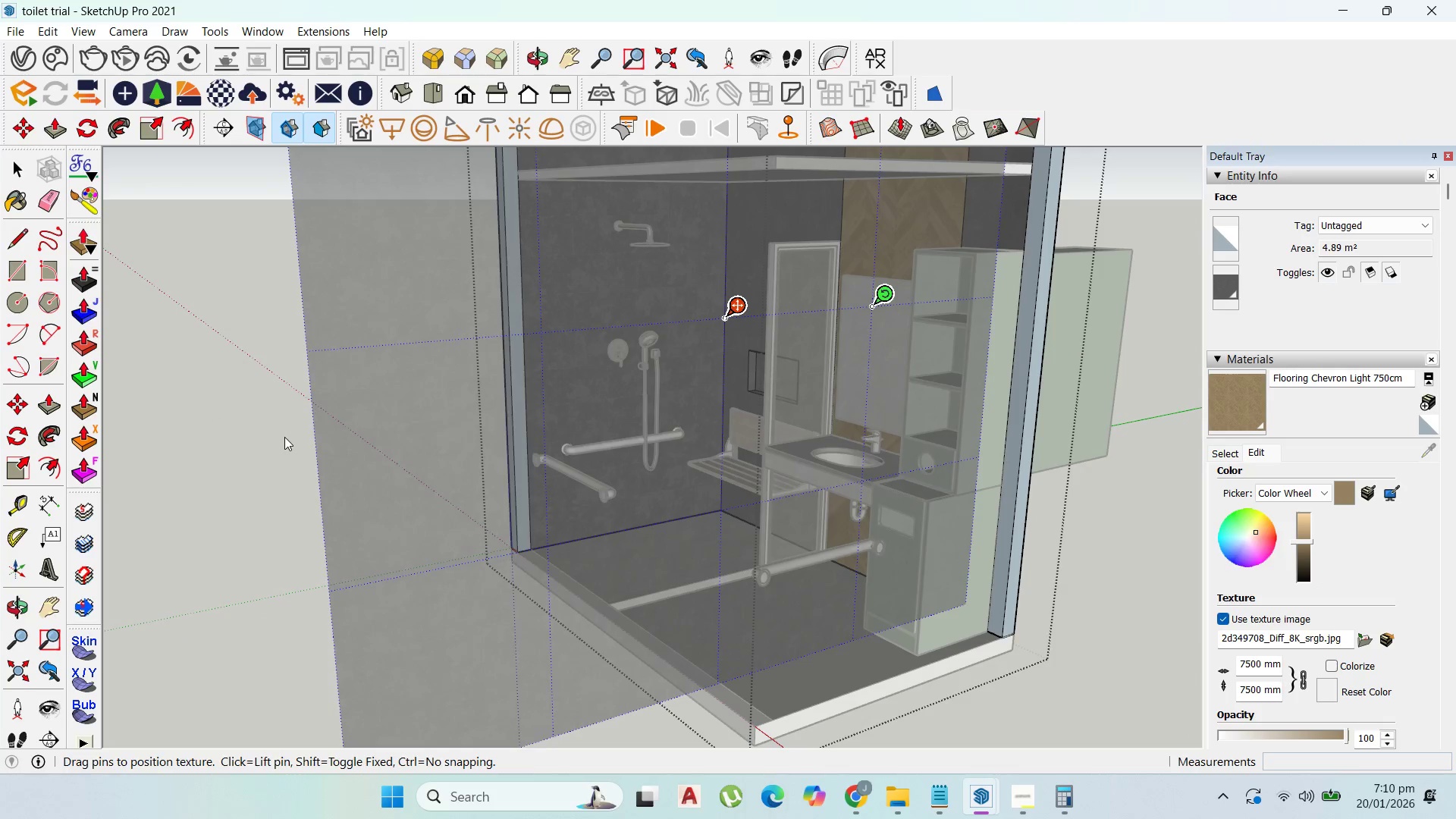 
left_click_drag(start_coordinate=[284, 436], to_coordinate=[286, 430])
 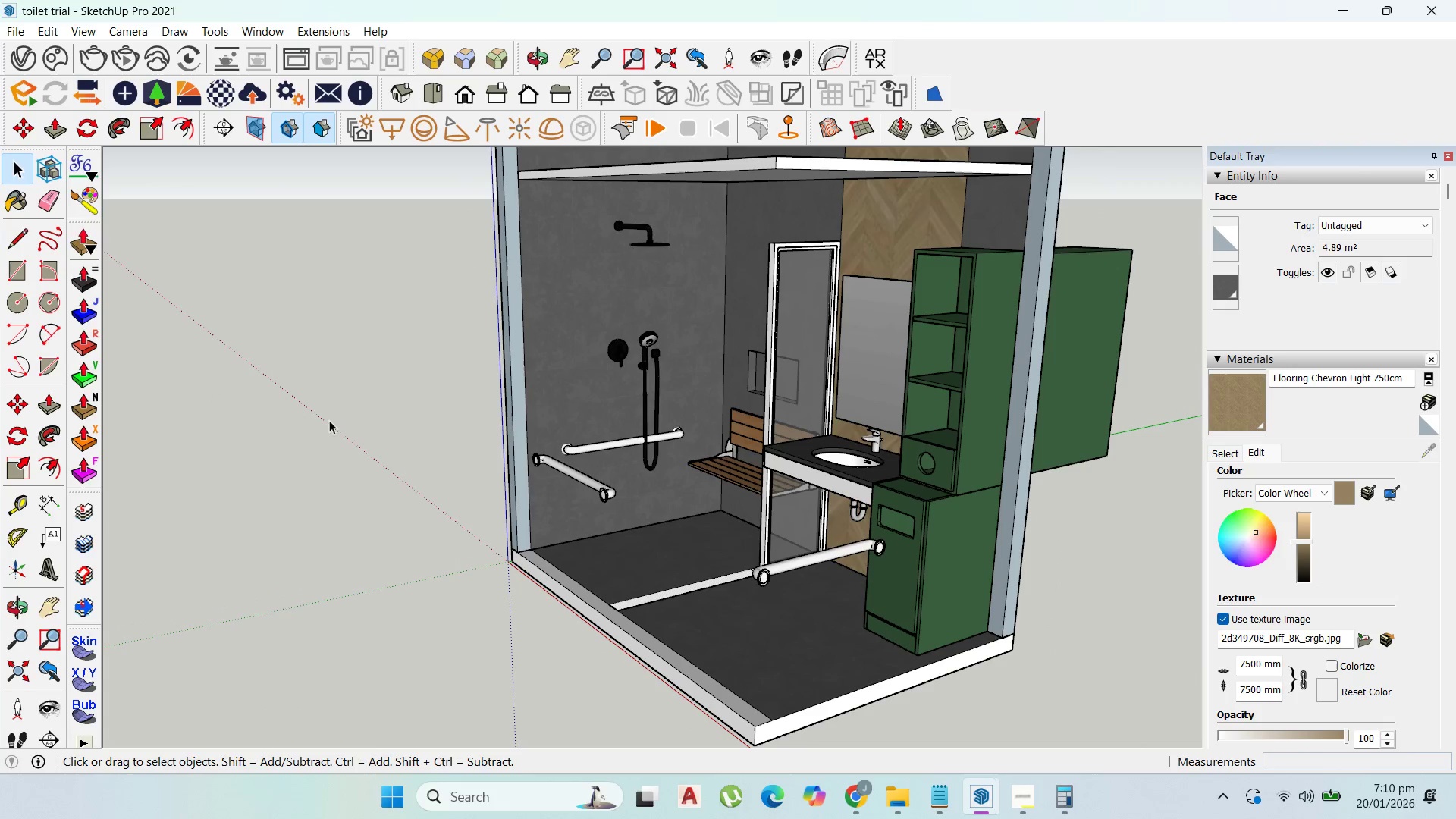 
key(Escape)
 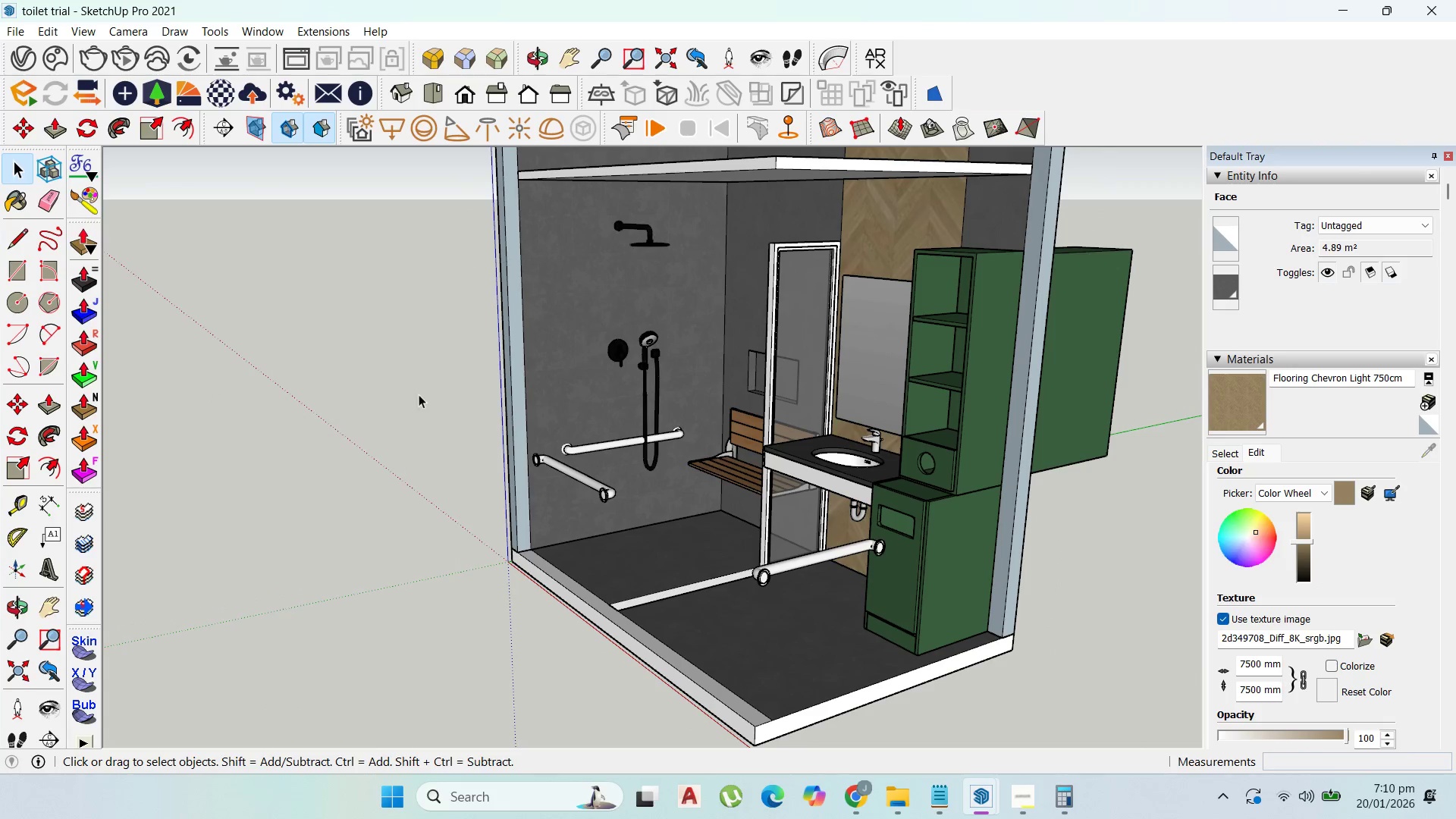 
key(Escape)
 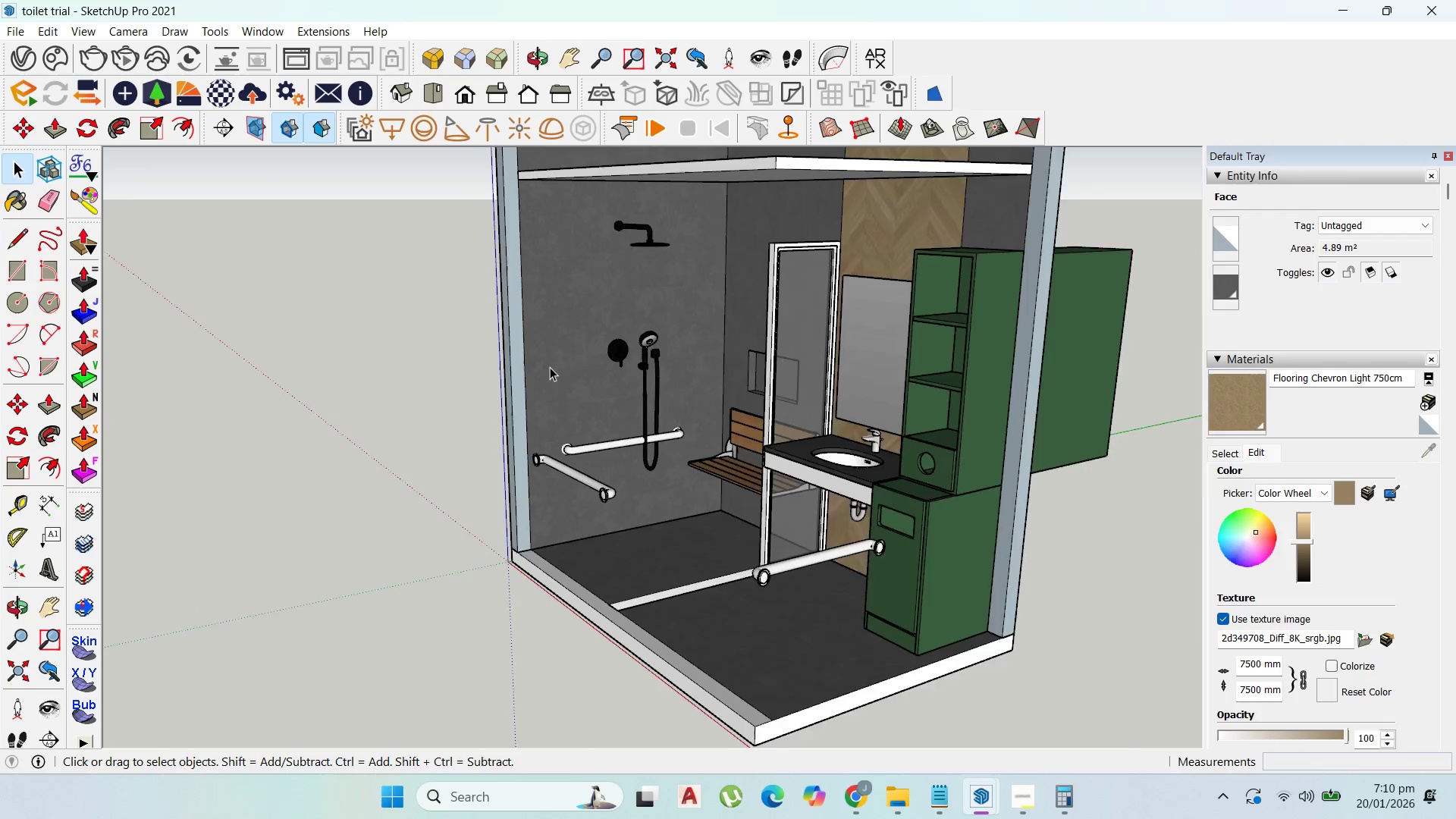 
scroll: coordinate [583, 370], scroll_direction: up, amount: 8.0